 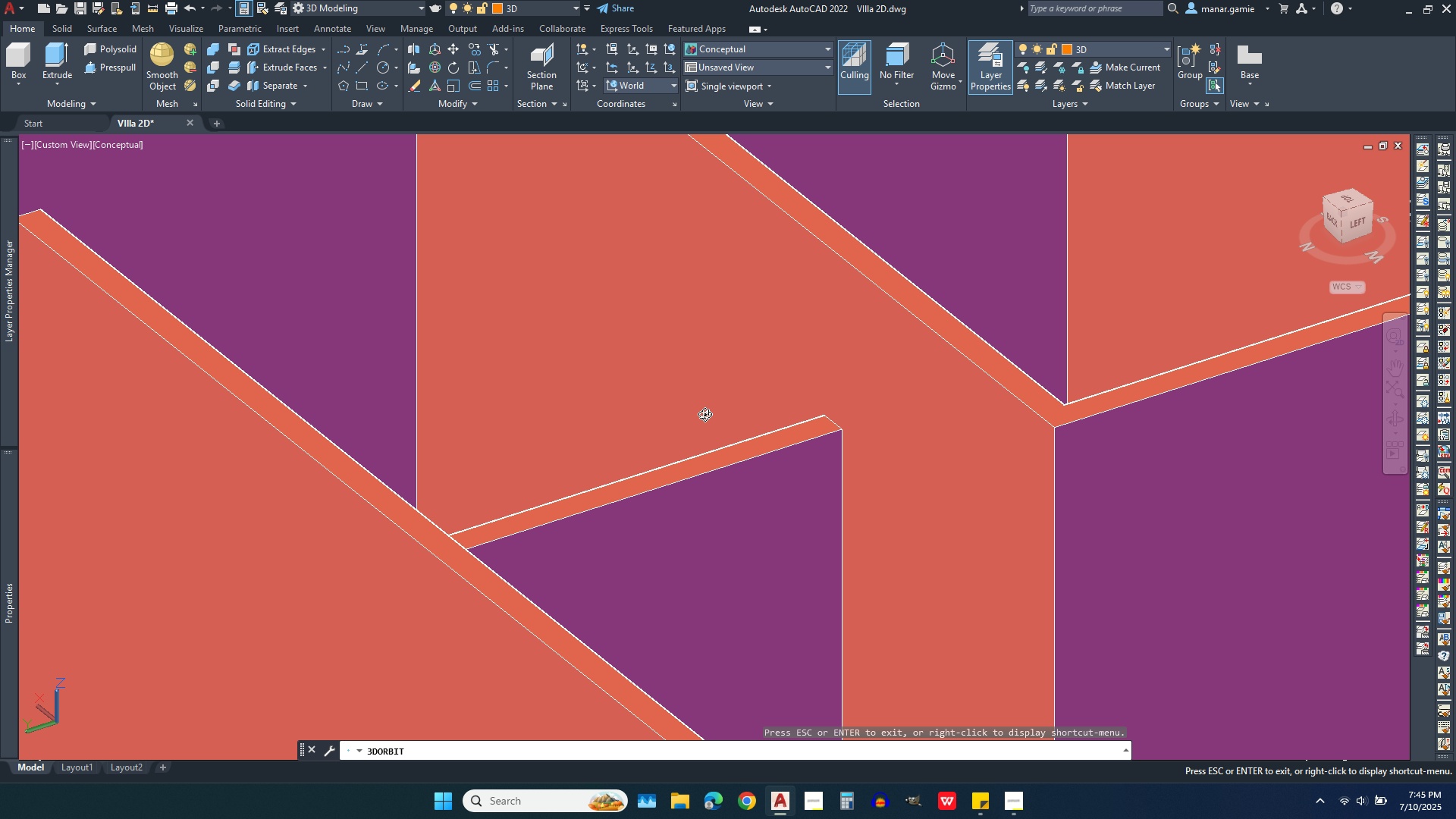 
right_click([402, 218])
 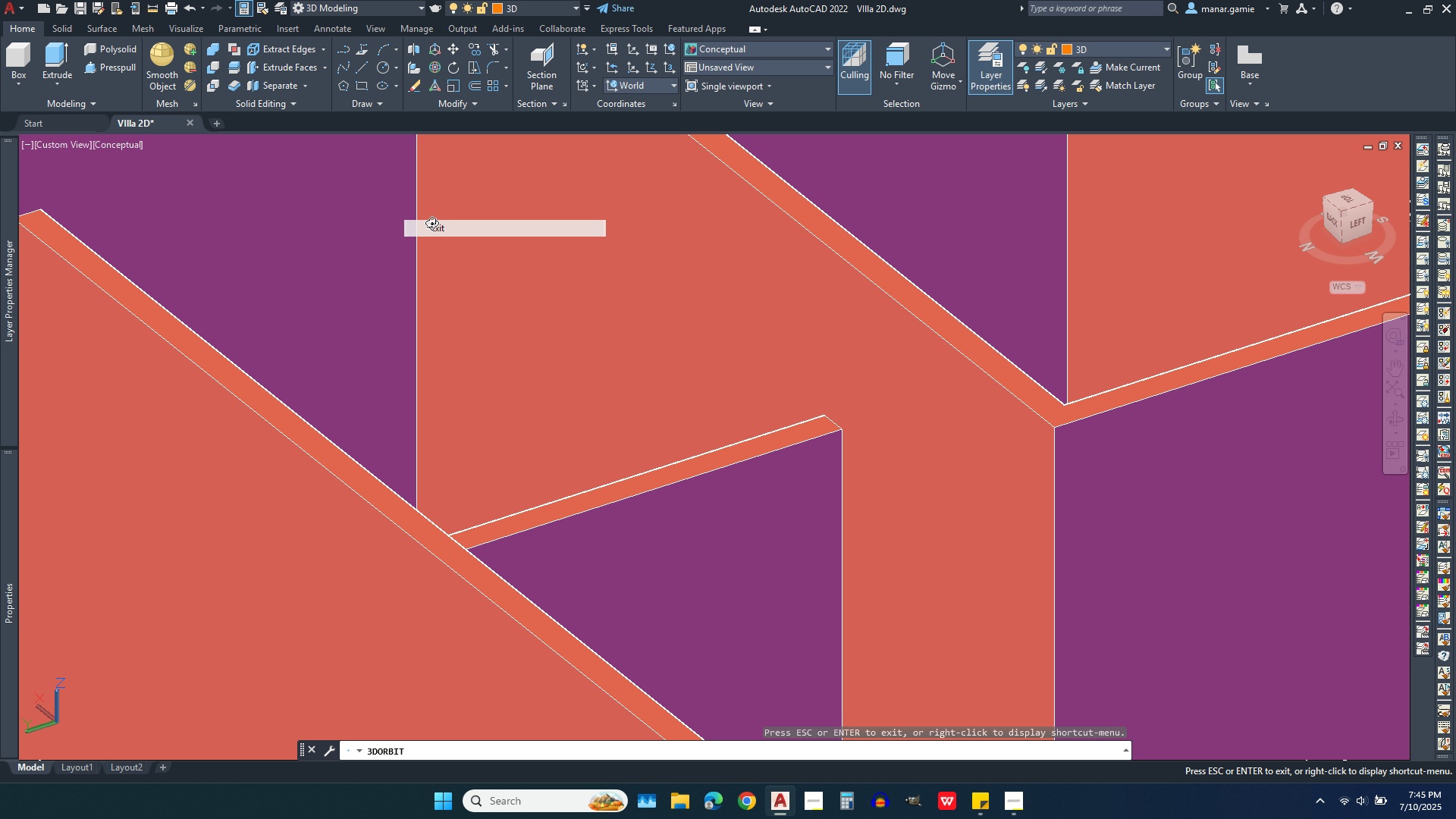 
left_click([431, 223])
 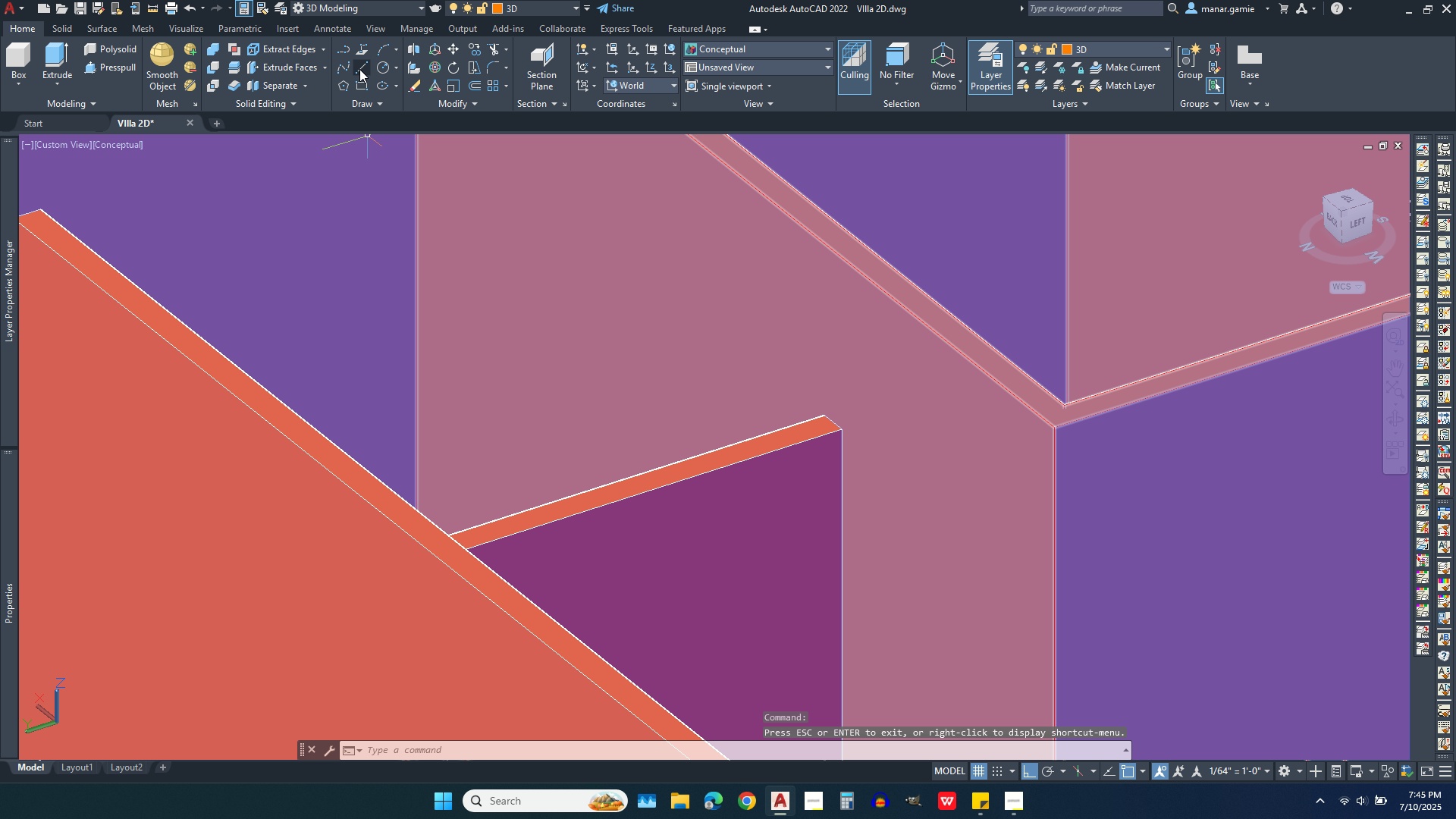 
left_click([362, 69])
 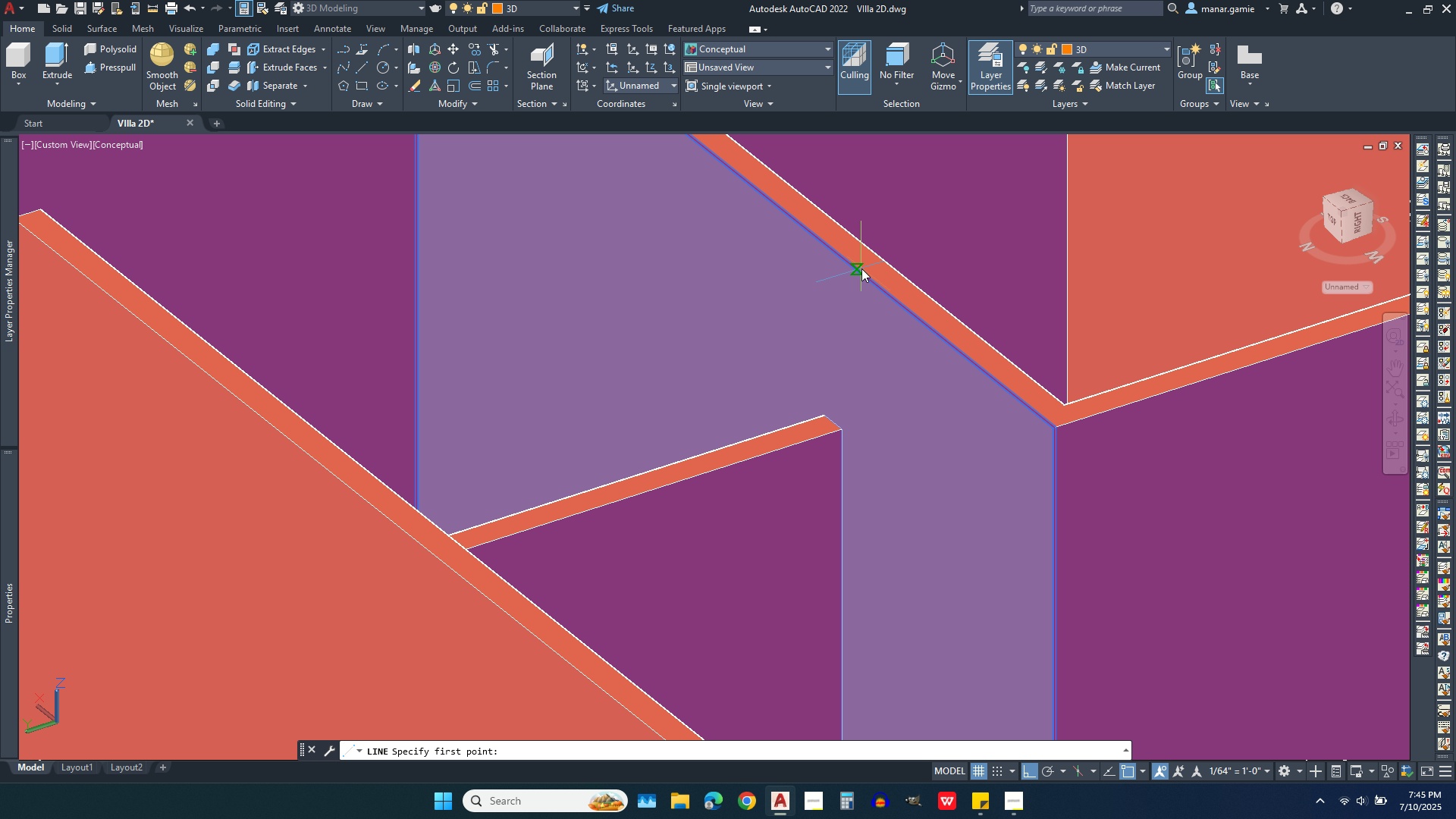 
left_click([861, 268])
 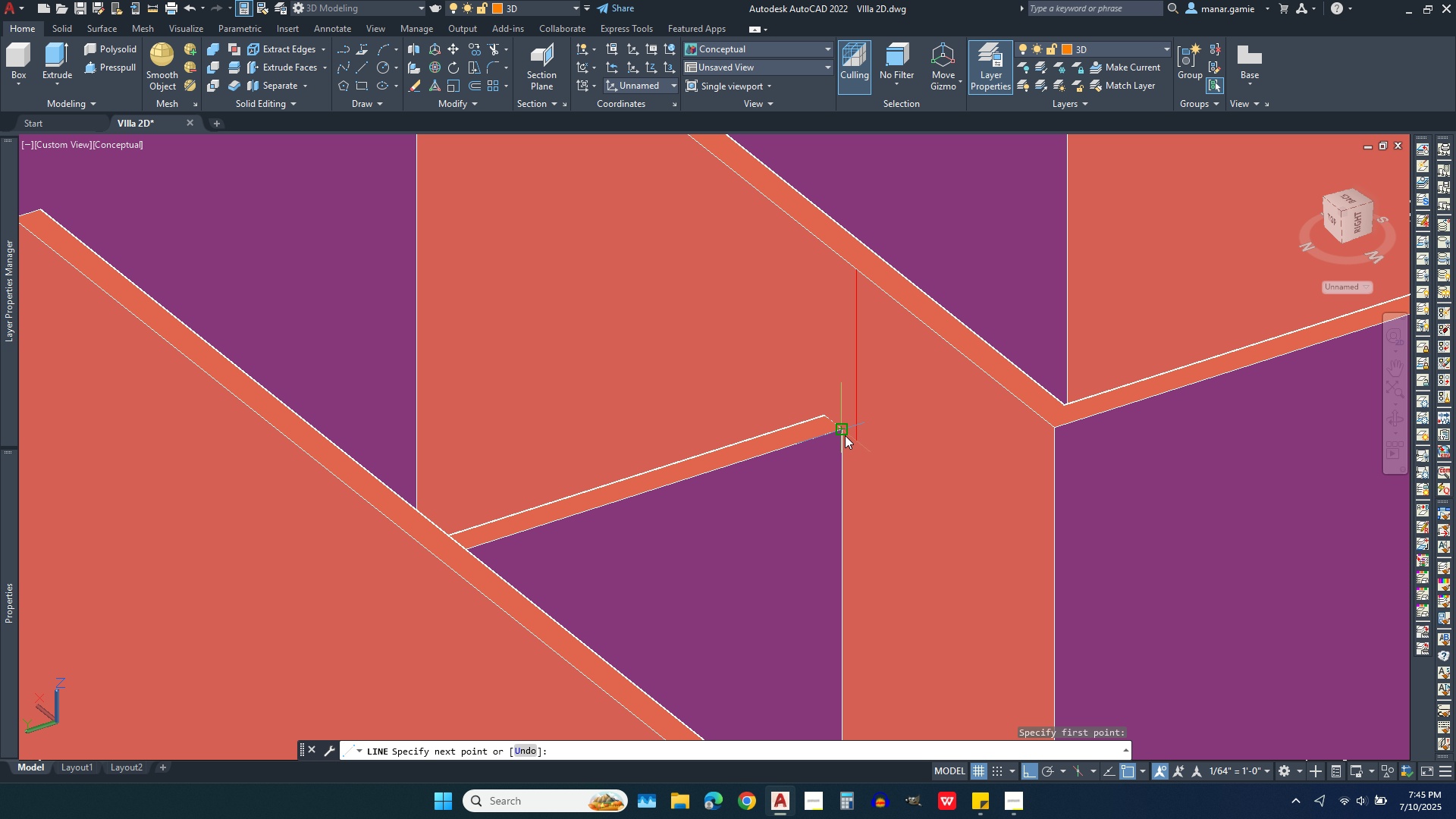 
left_click([855, 443])
 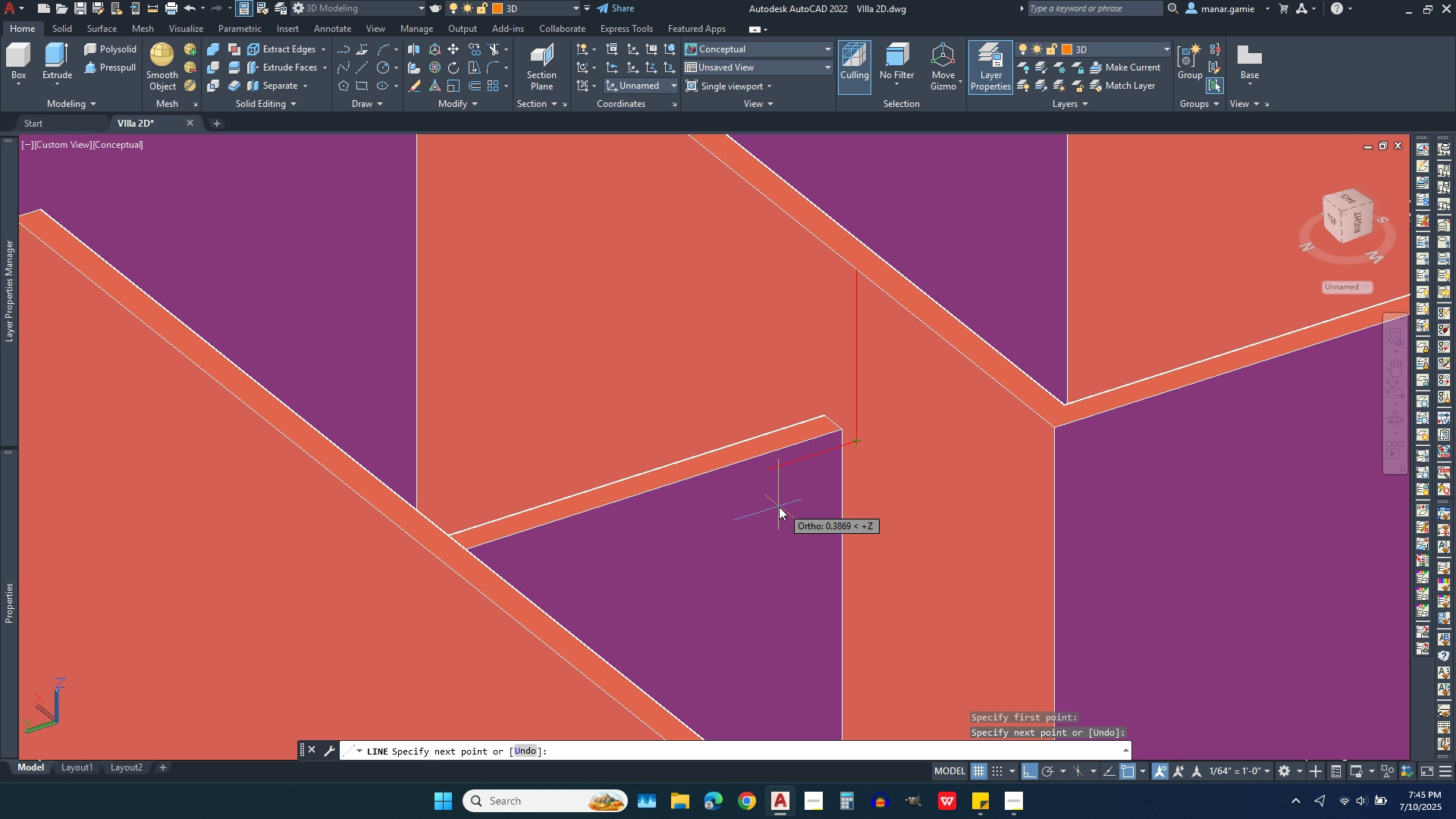 
right_click([779, 507])
 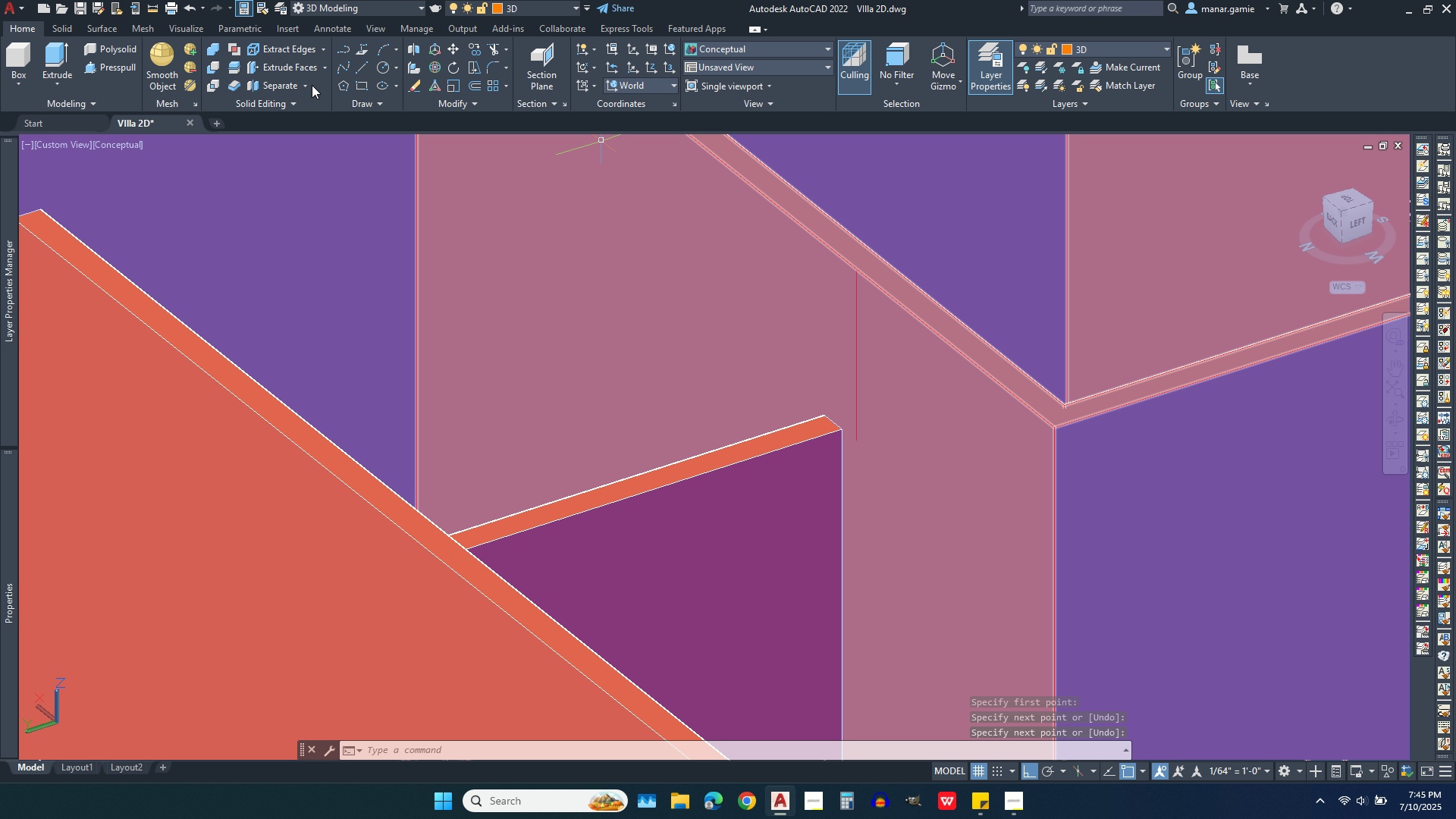 
left_click([280, 66])
 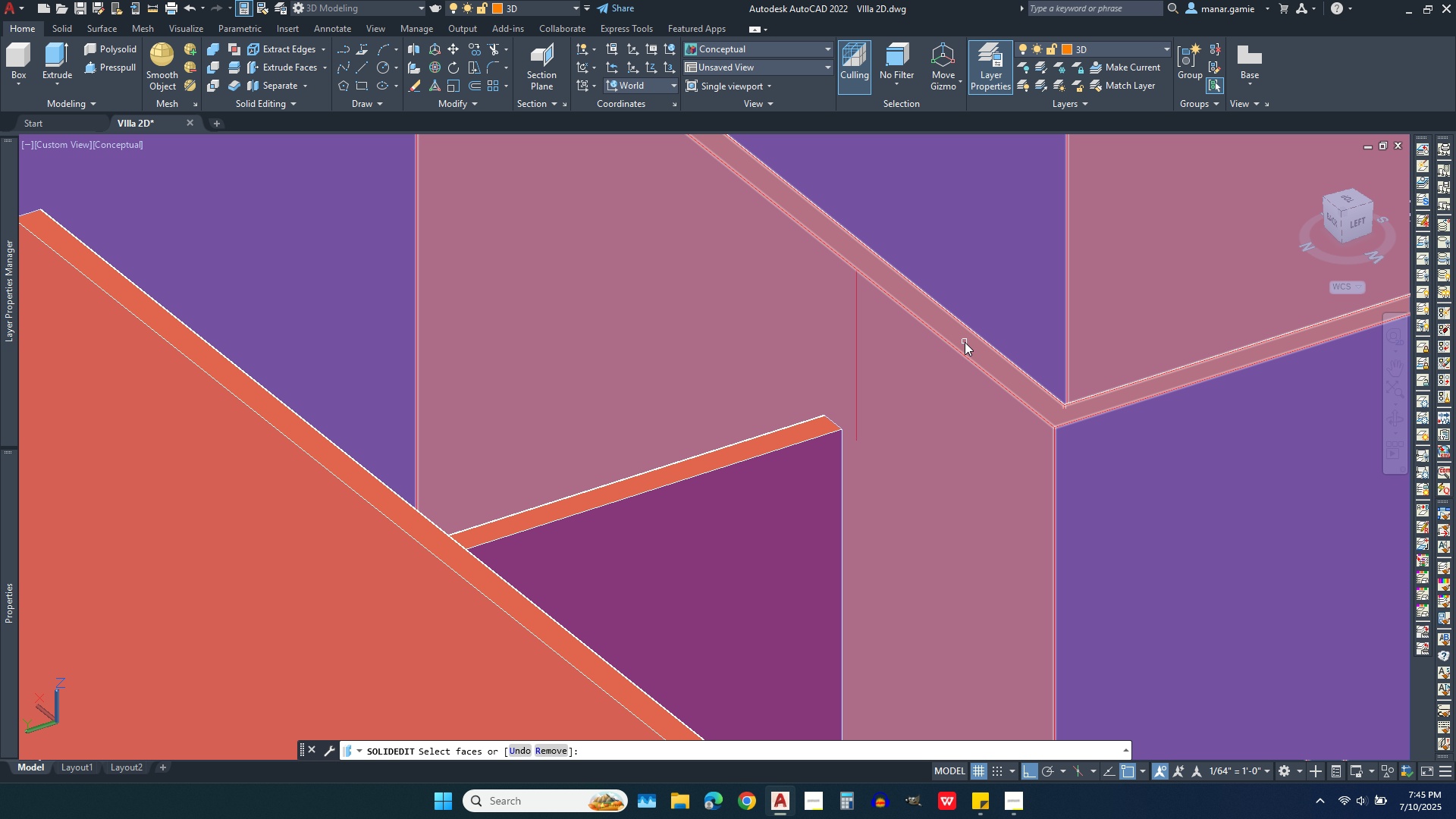 
left_click([965, 345])
 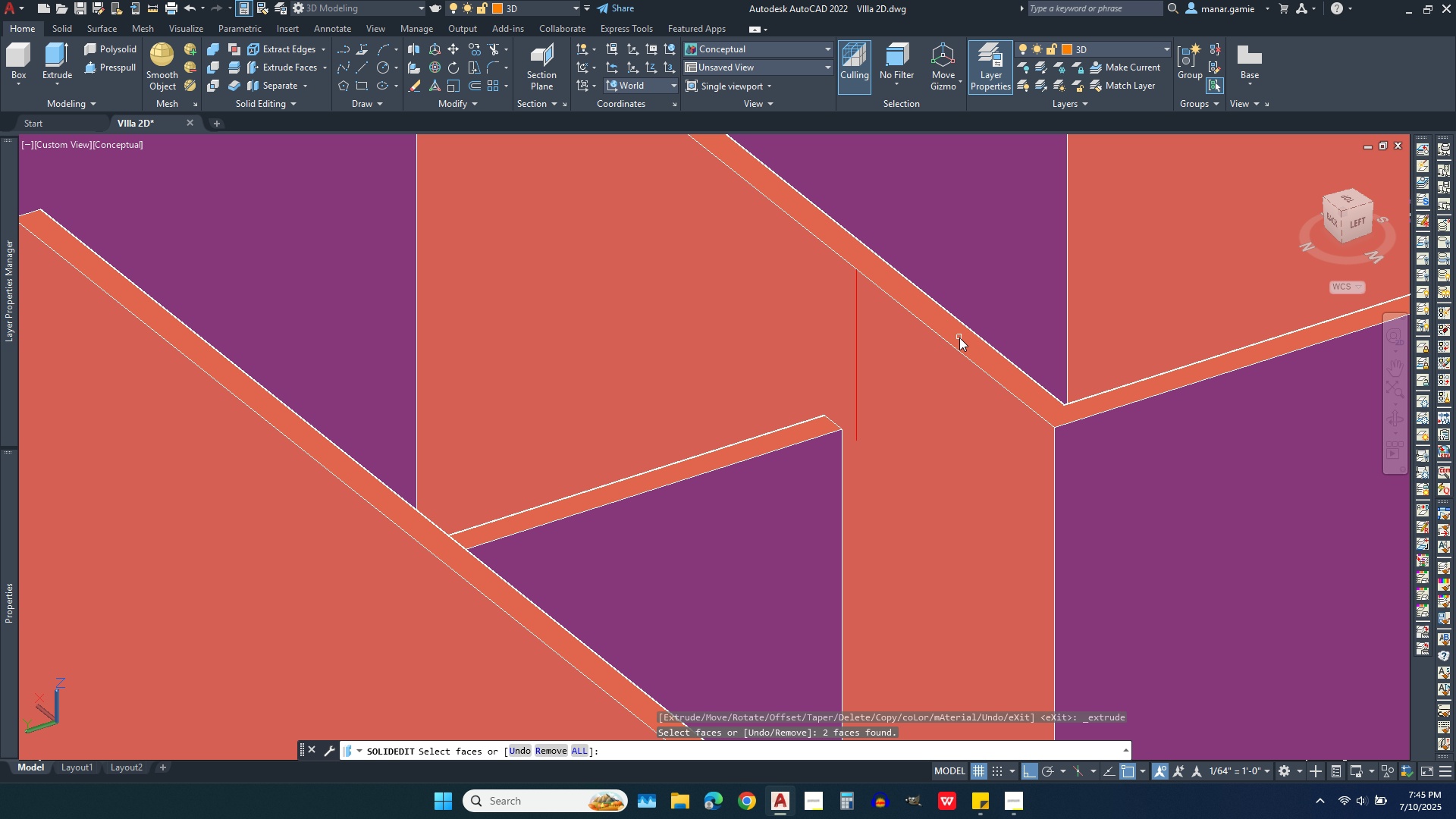 
left_click([959, 337])
 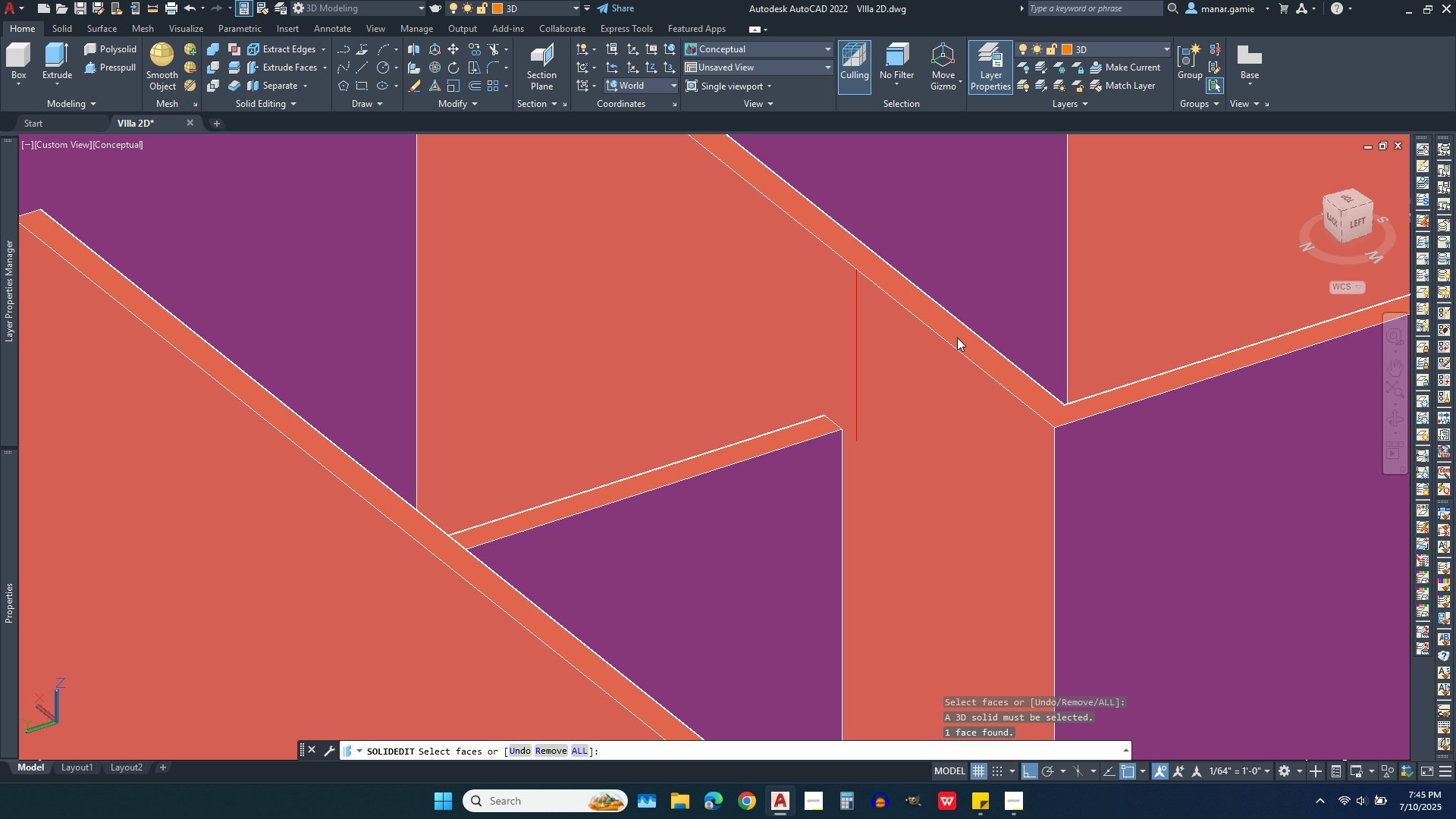 
right_click([957, 337])
 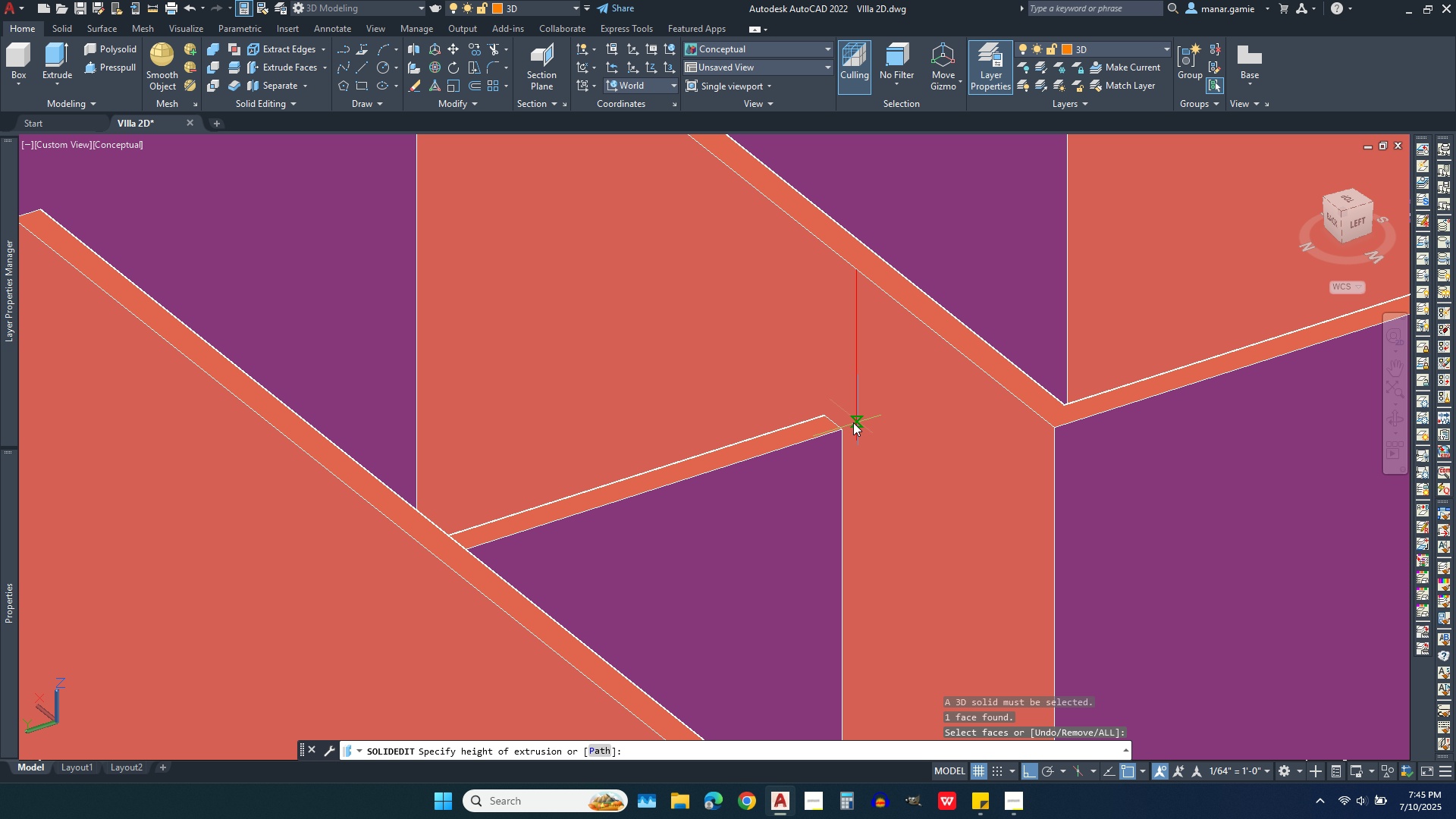 
key(Escape)
 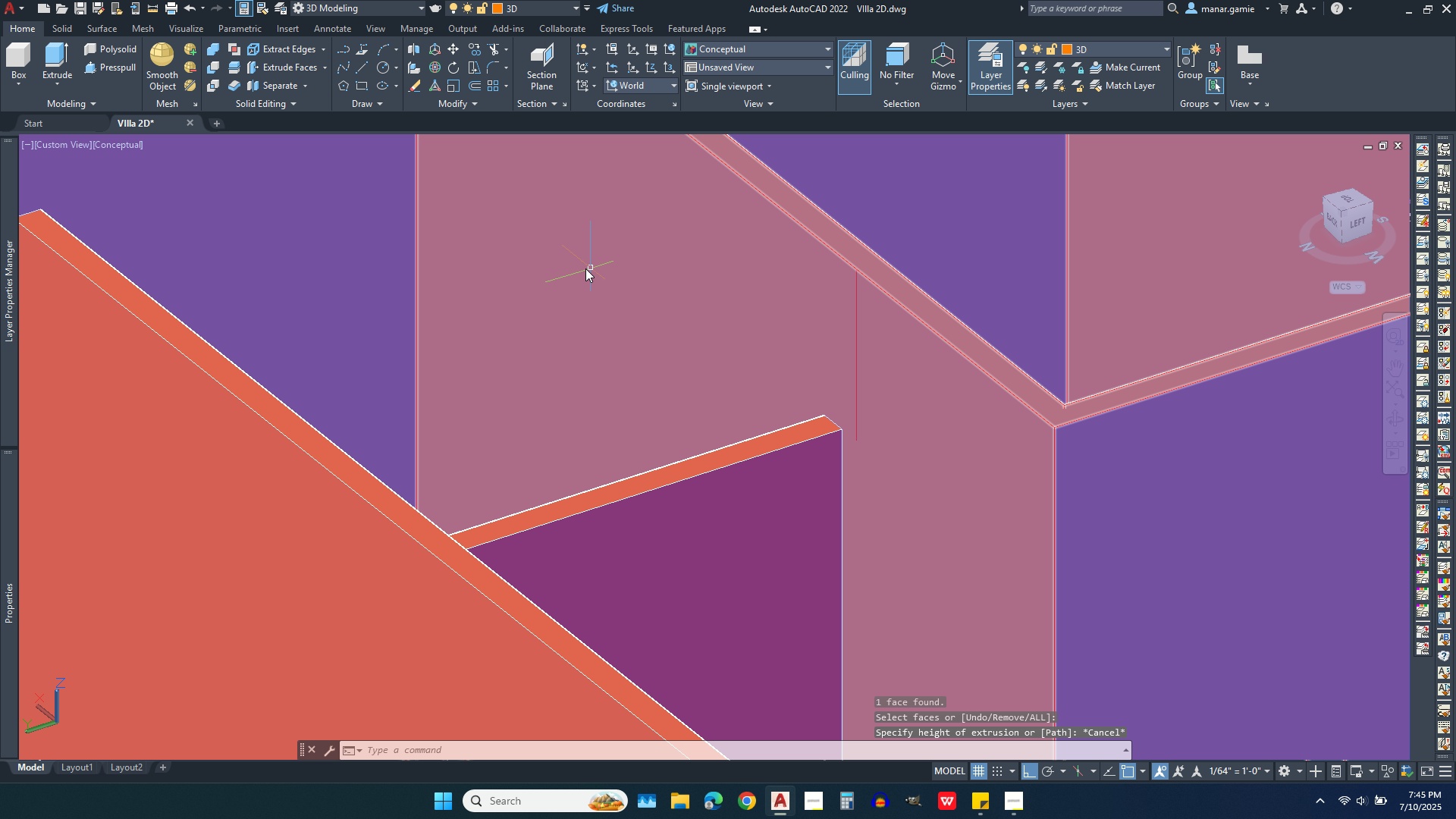 
key(Escape)
 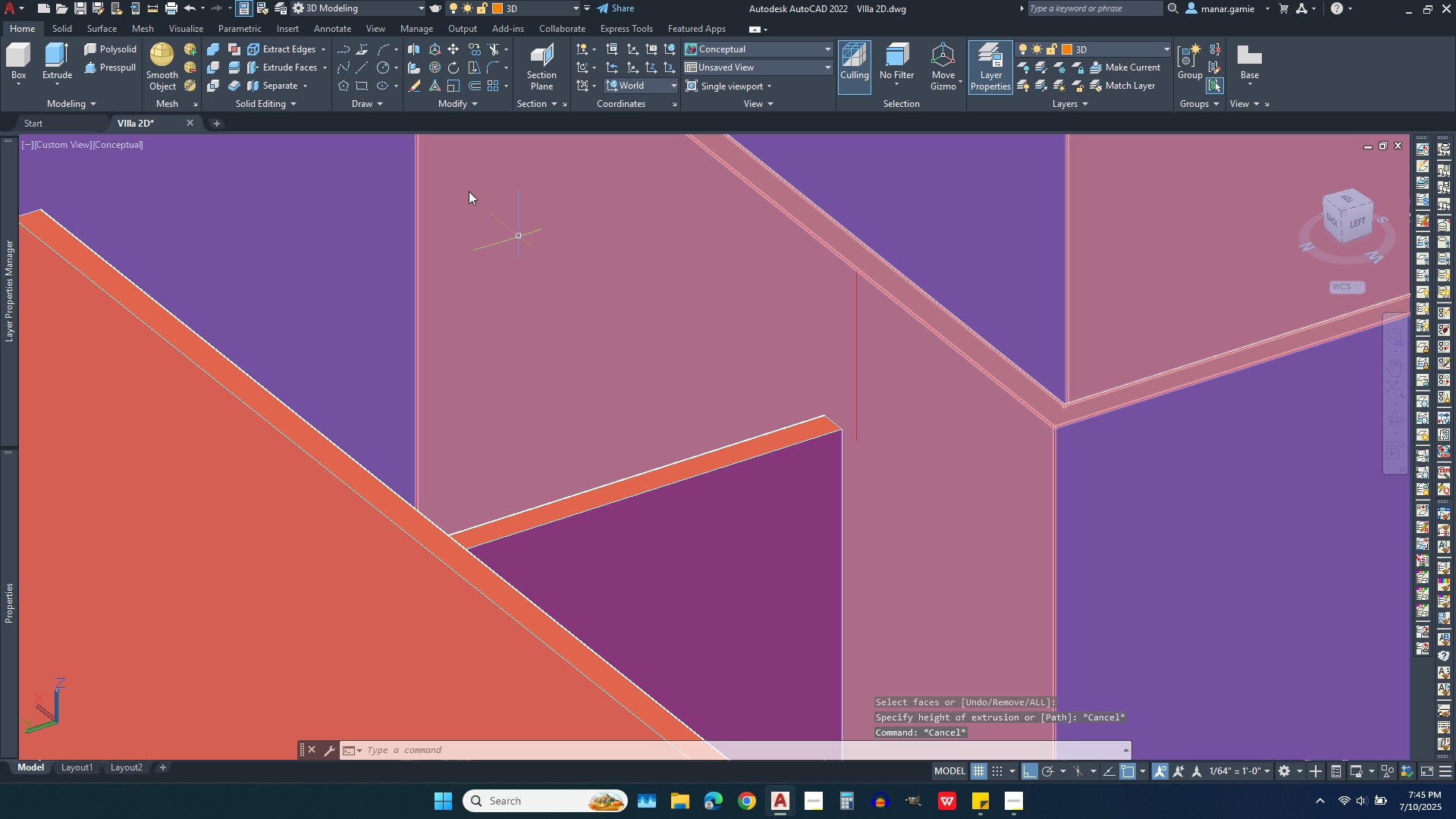 
key(Escape)
 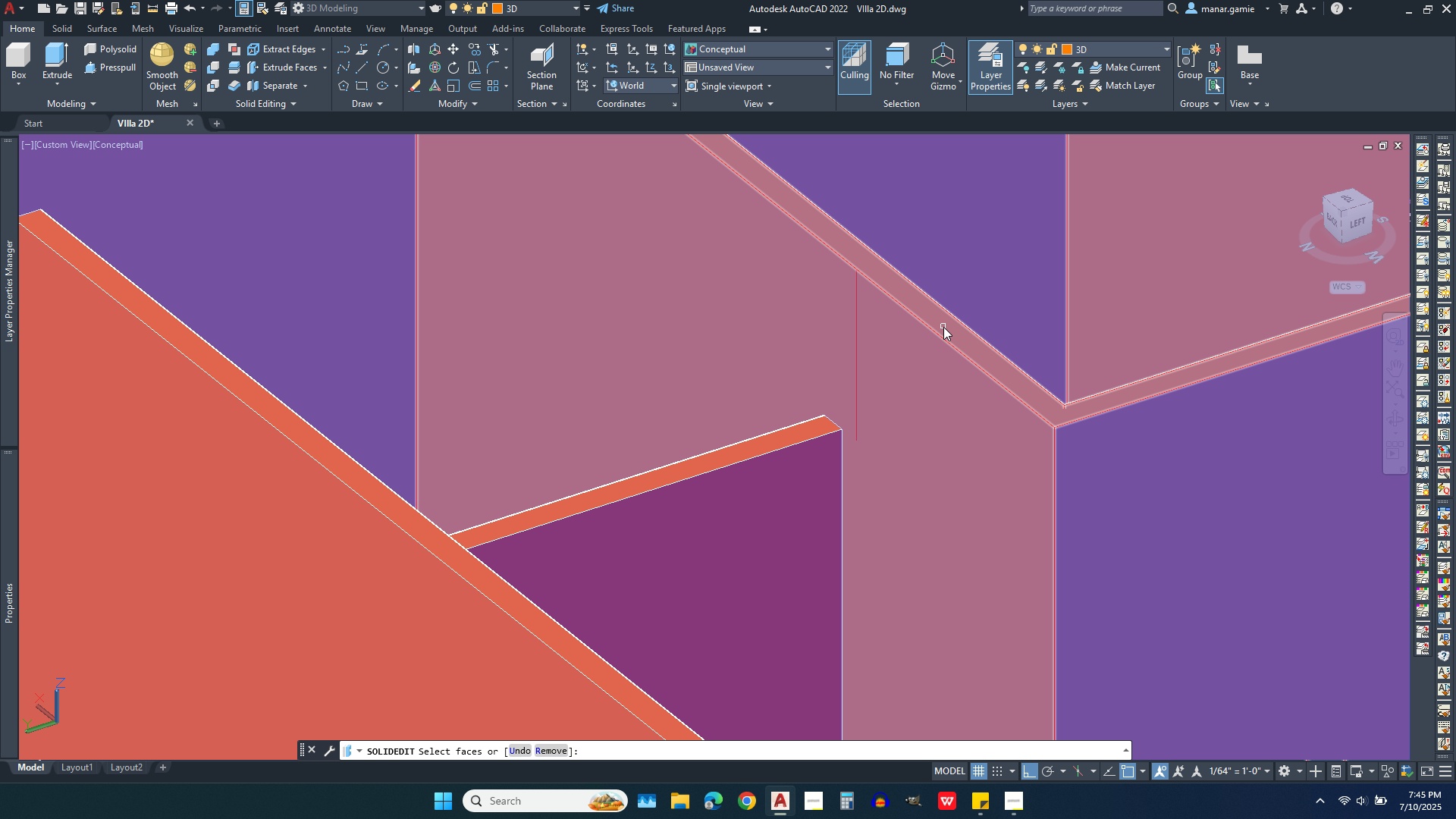 
left_click([943, 327])
 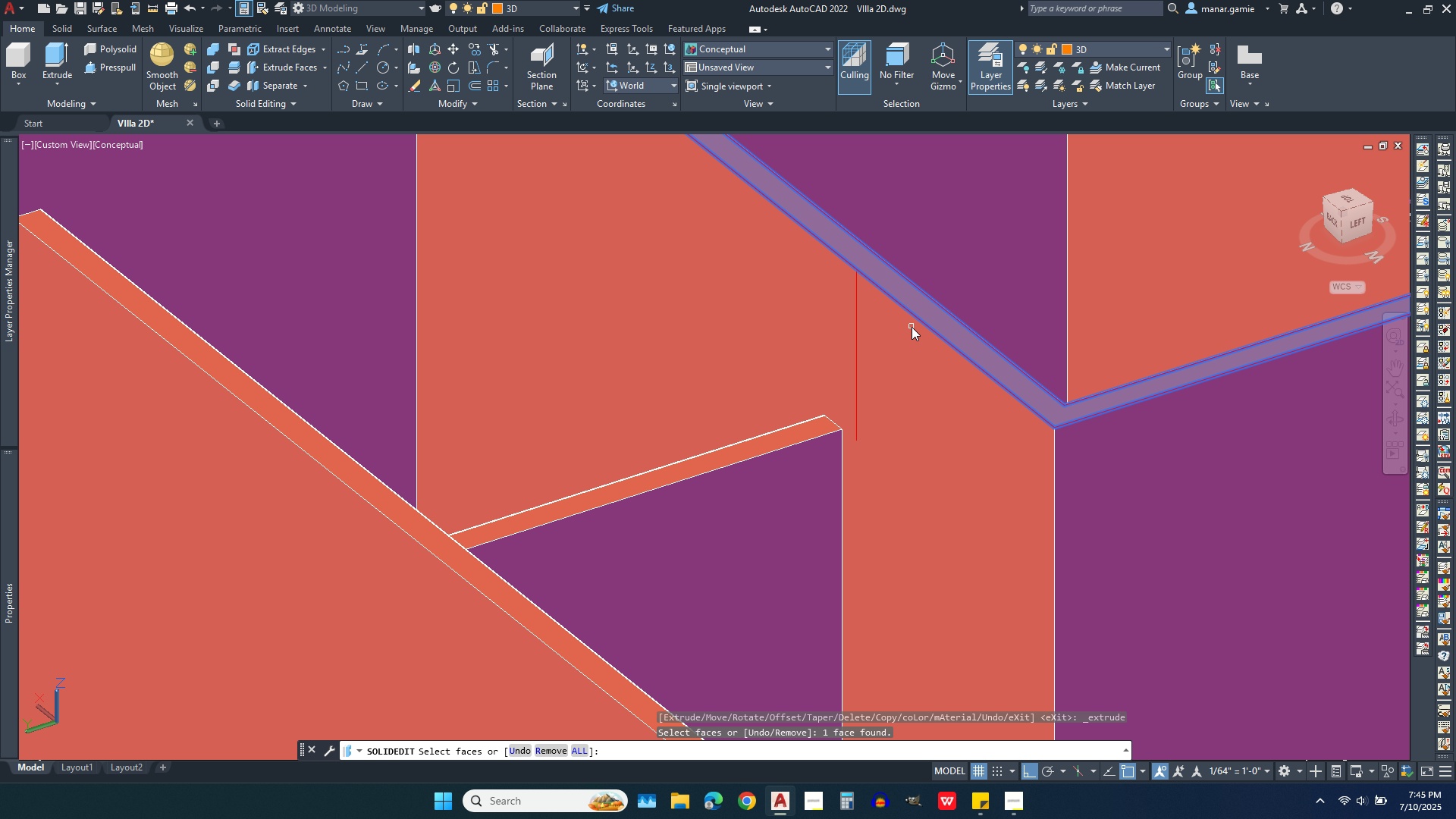 
right_click([912, 327])
 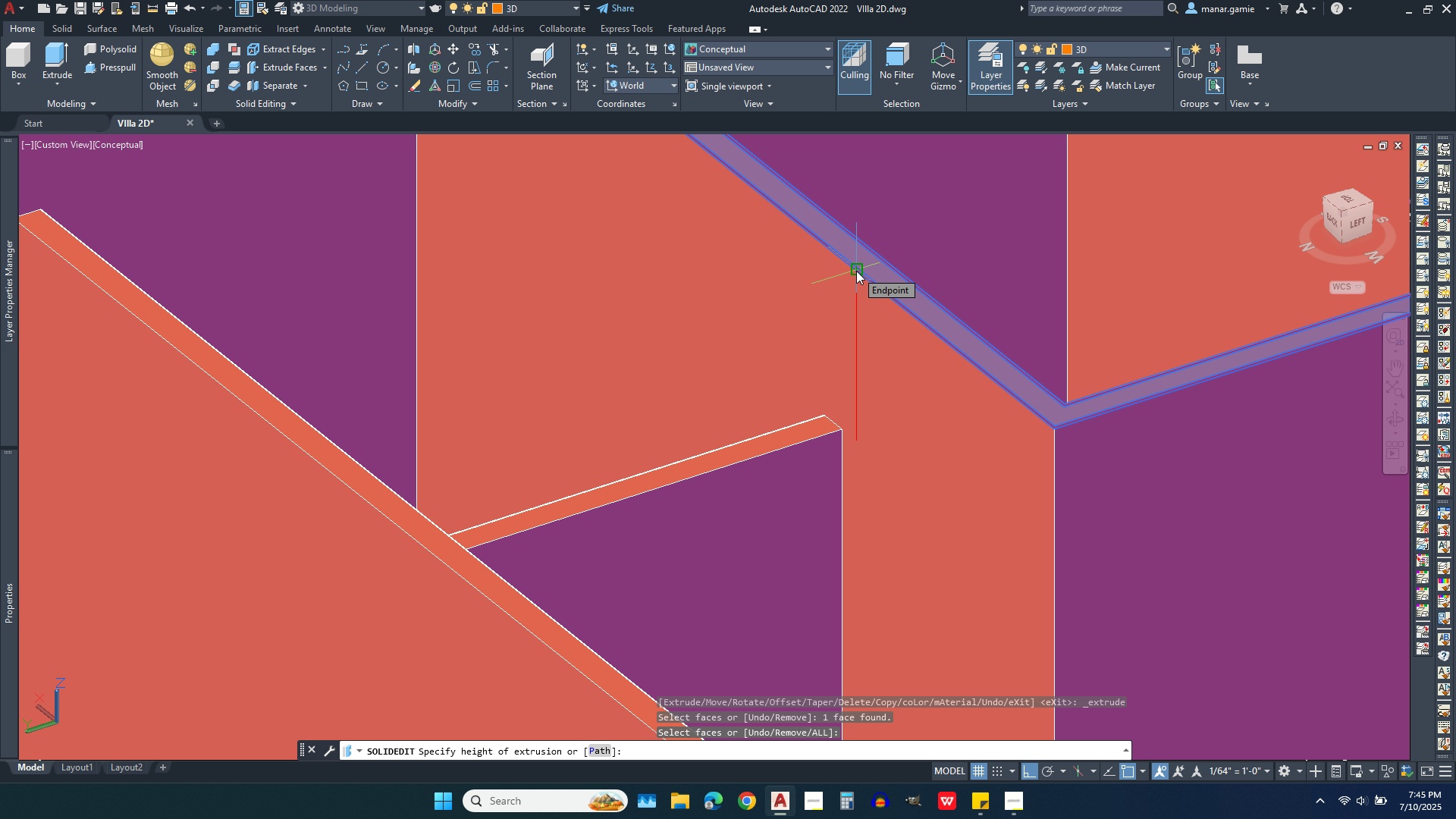 
left_click([856, 271])
 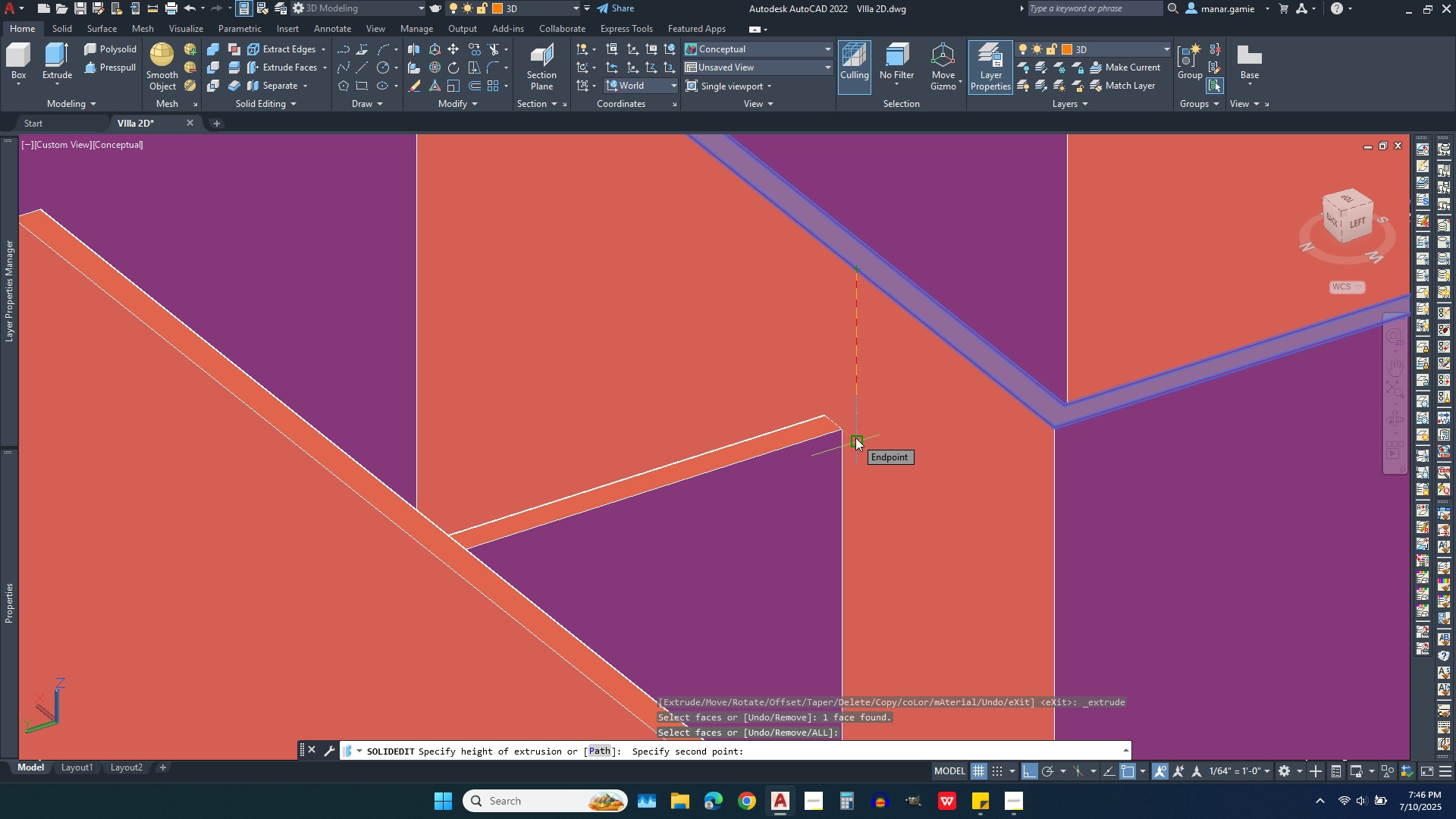 
left_click([855, 438])
 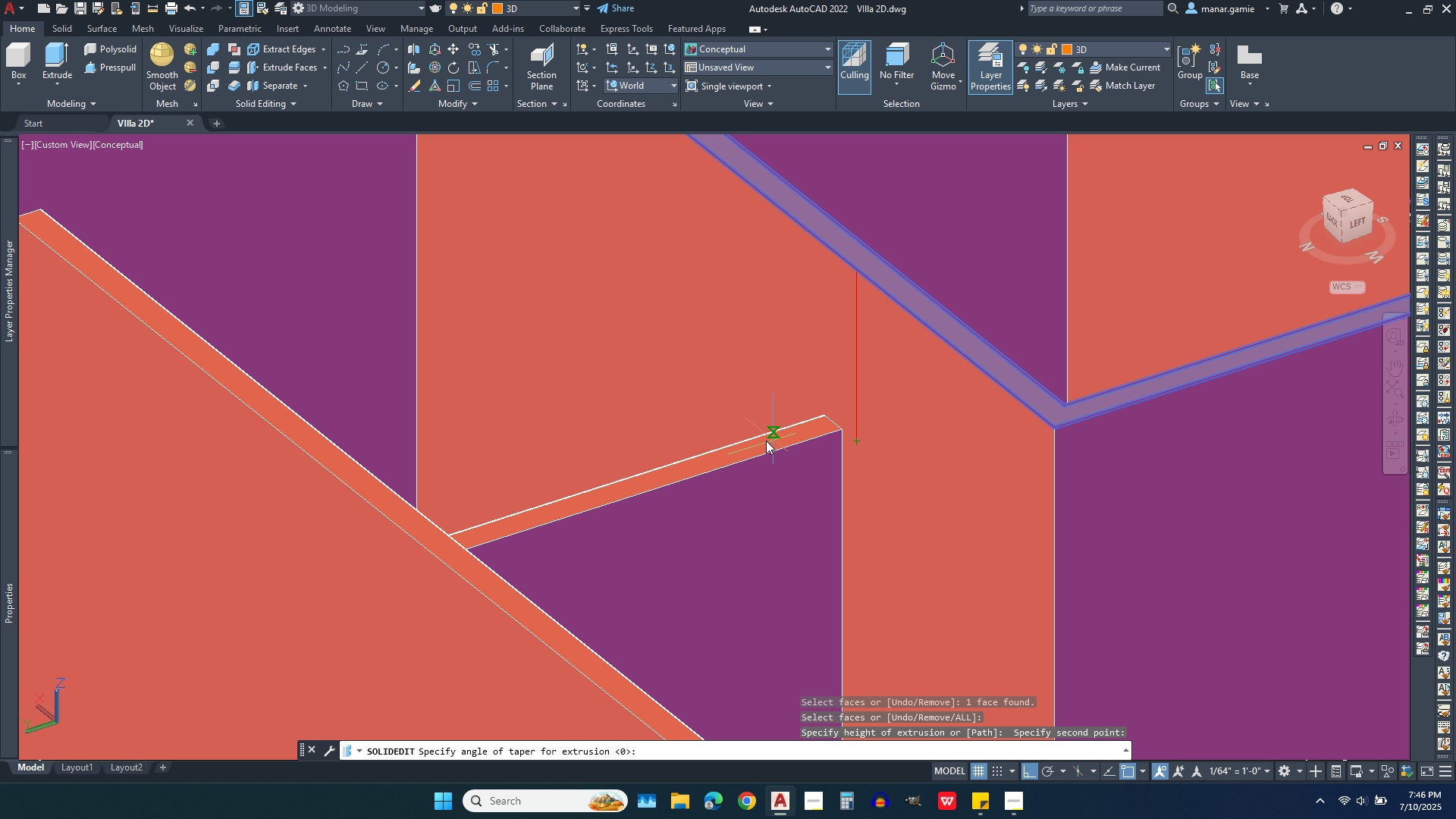 
right_click([763, 441])
 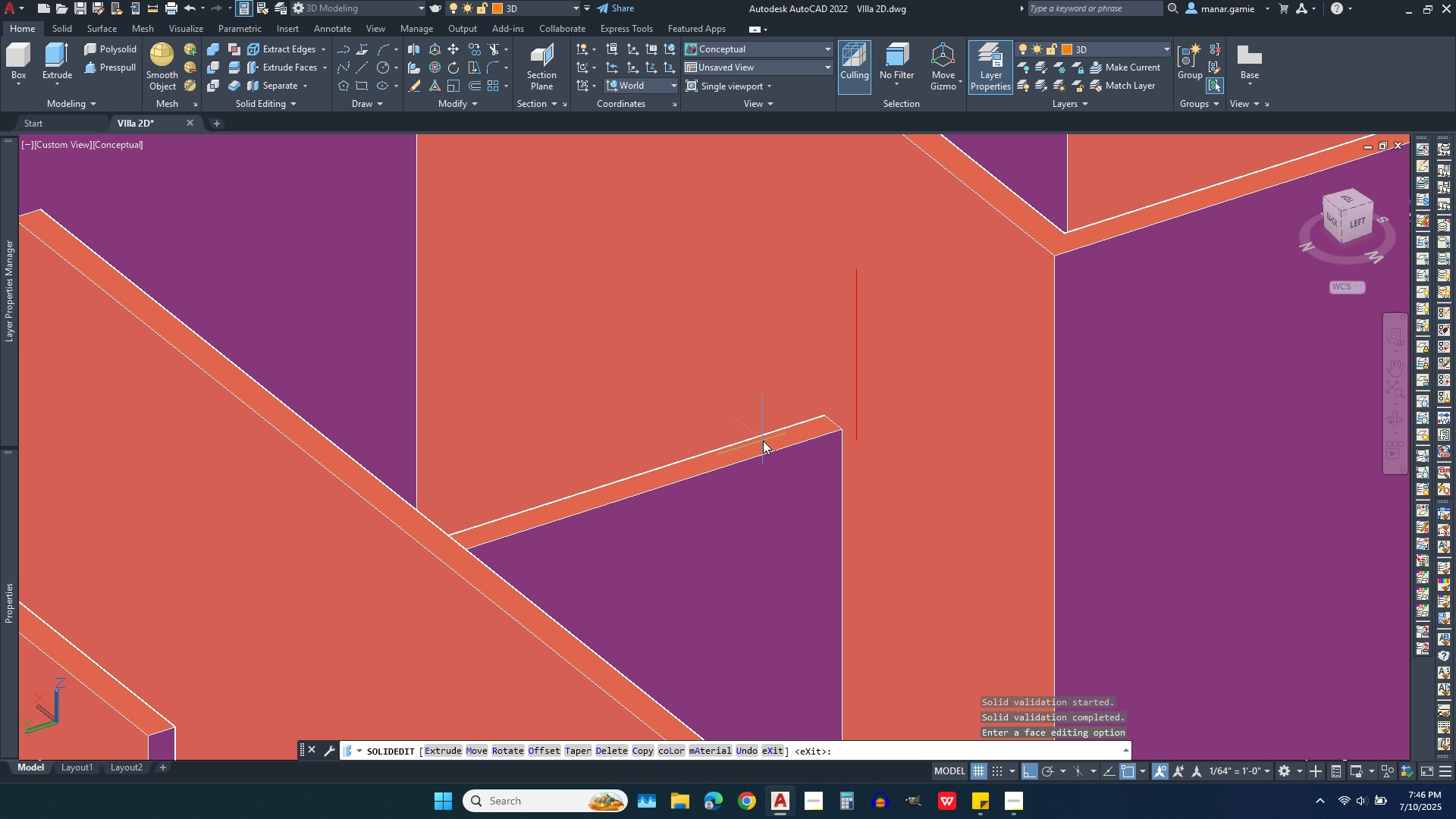 
wait(9.56)
 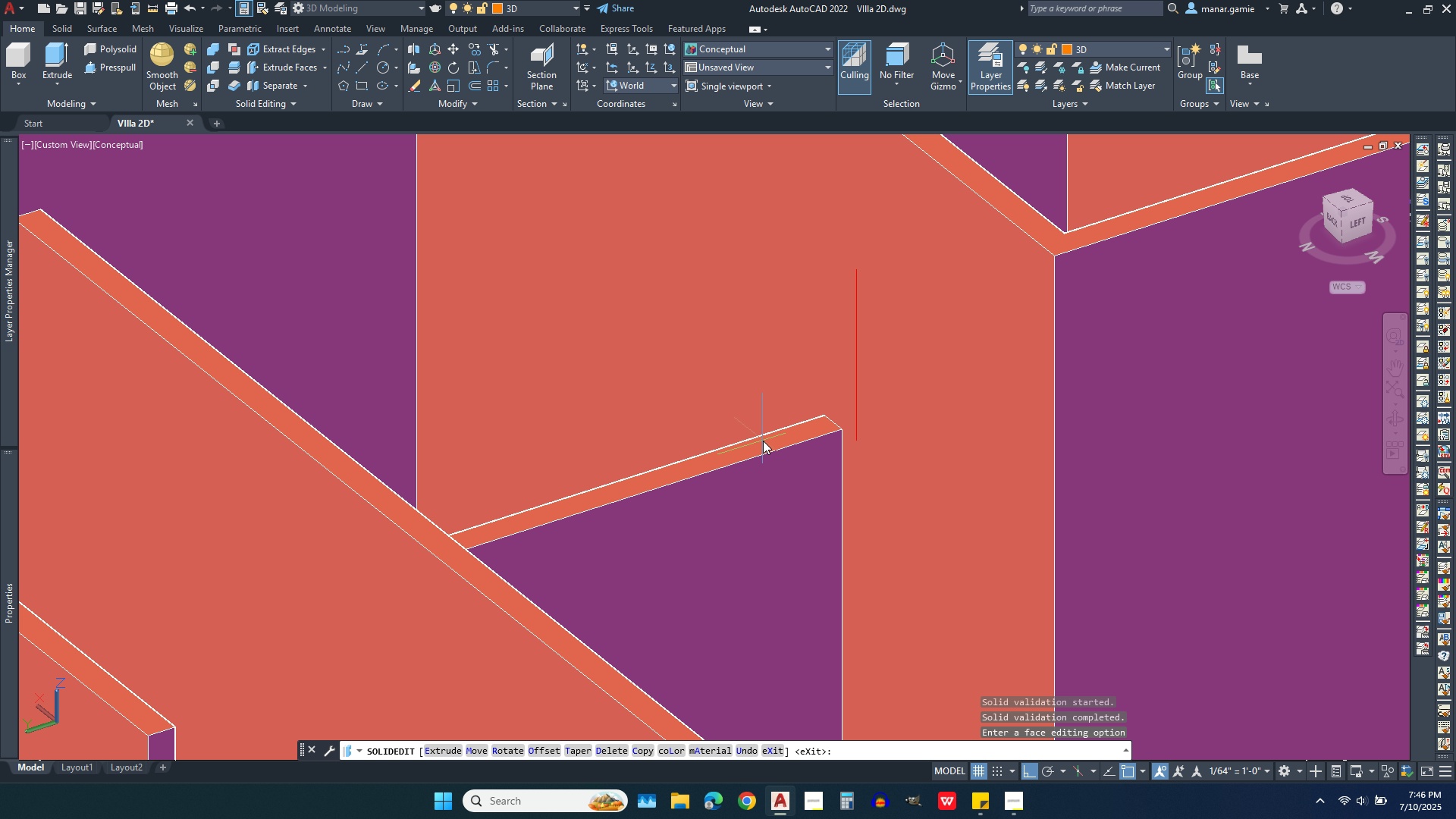 
right_click([763, 441])
 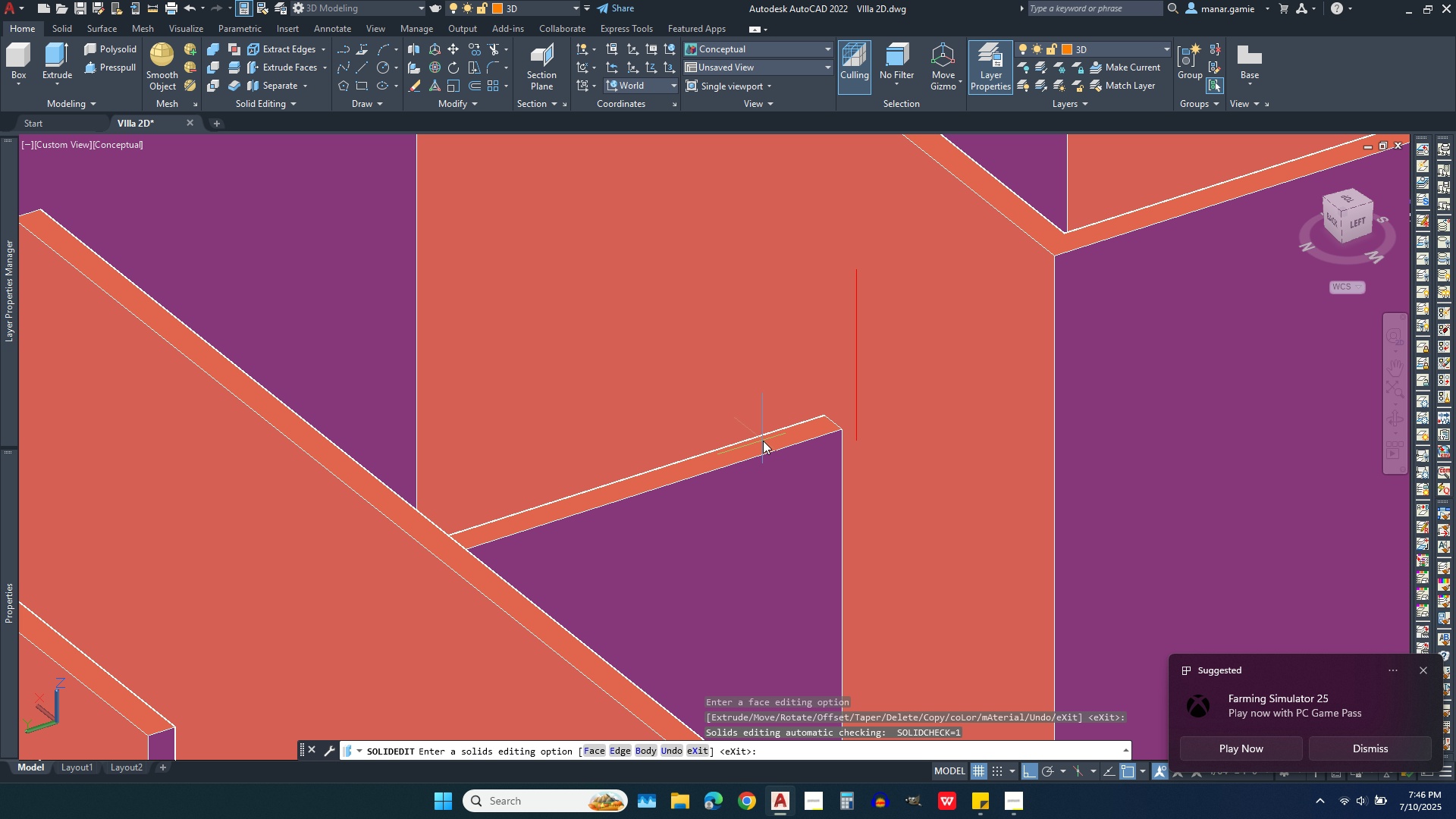 
right_click([763, 441])
 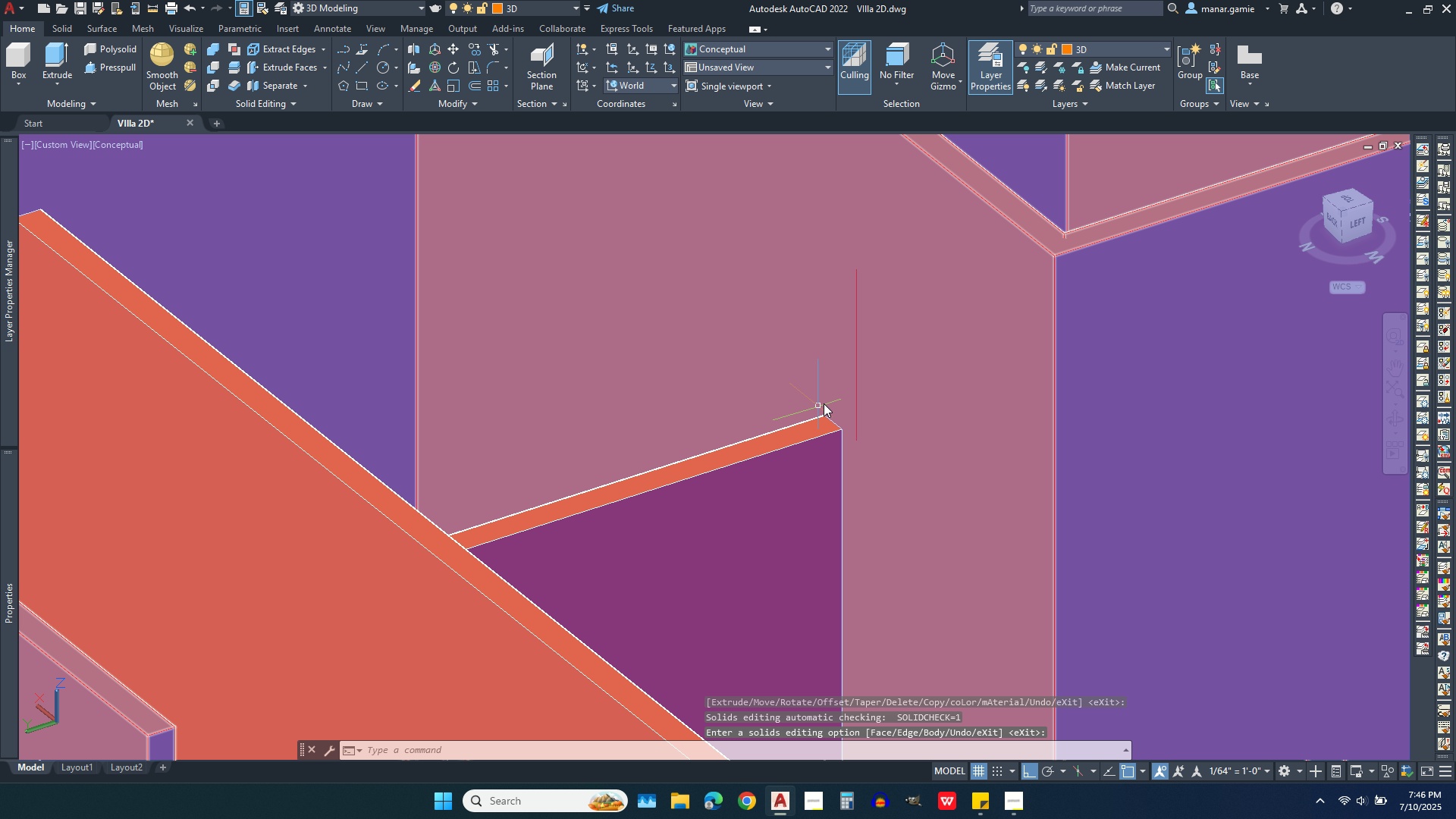 
scroll: coordinate [816, 425], scroll_direction: down, amount: 2.0
 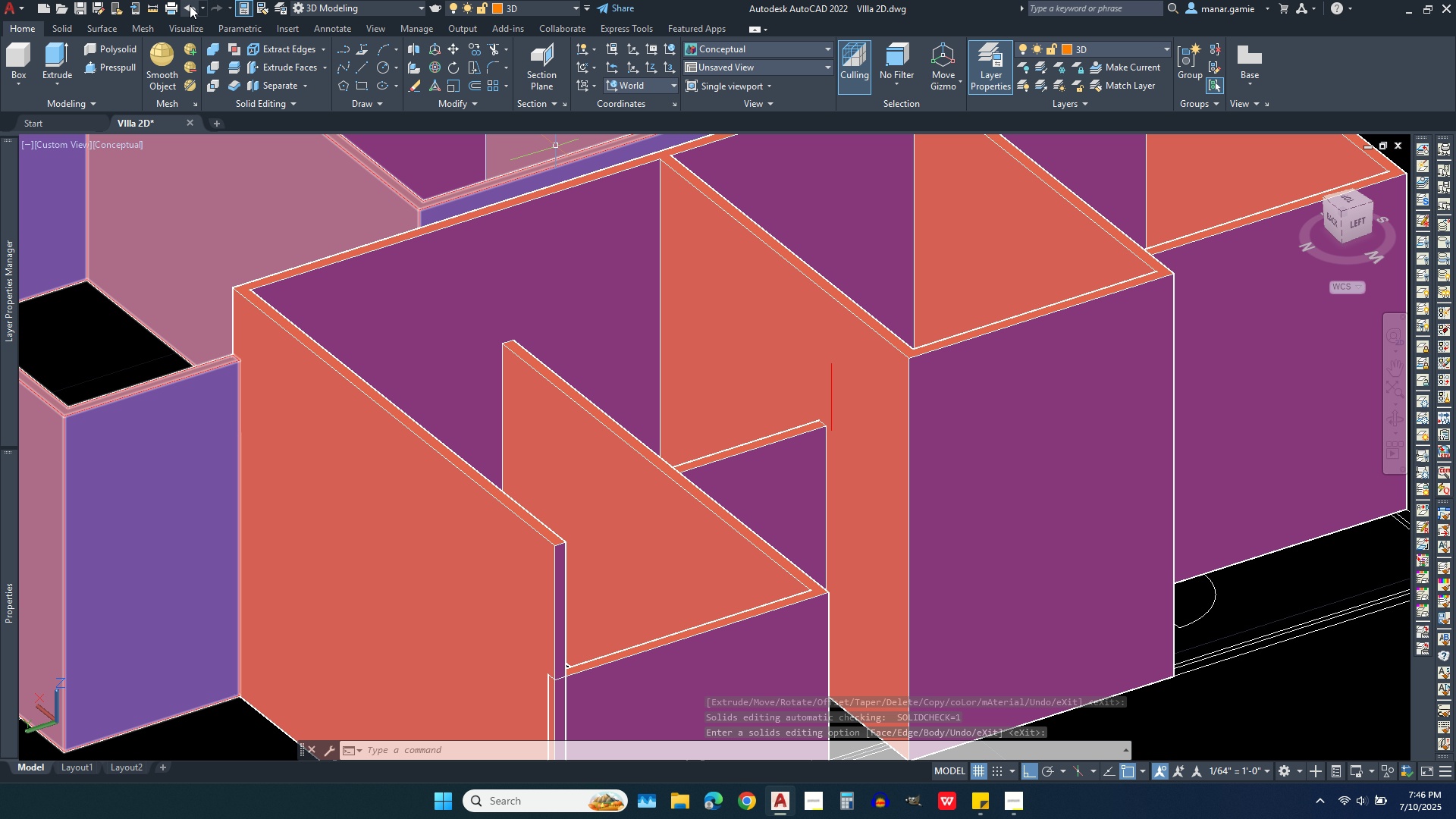 
left_click([190, 5])
 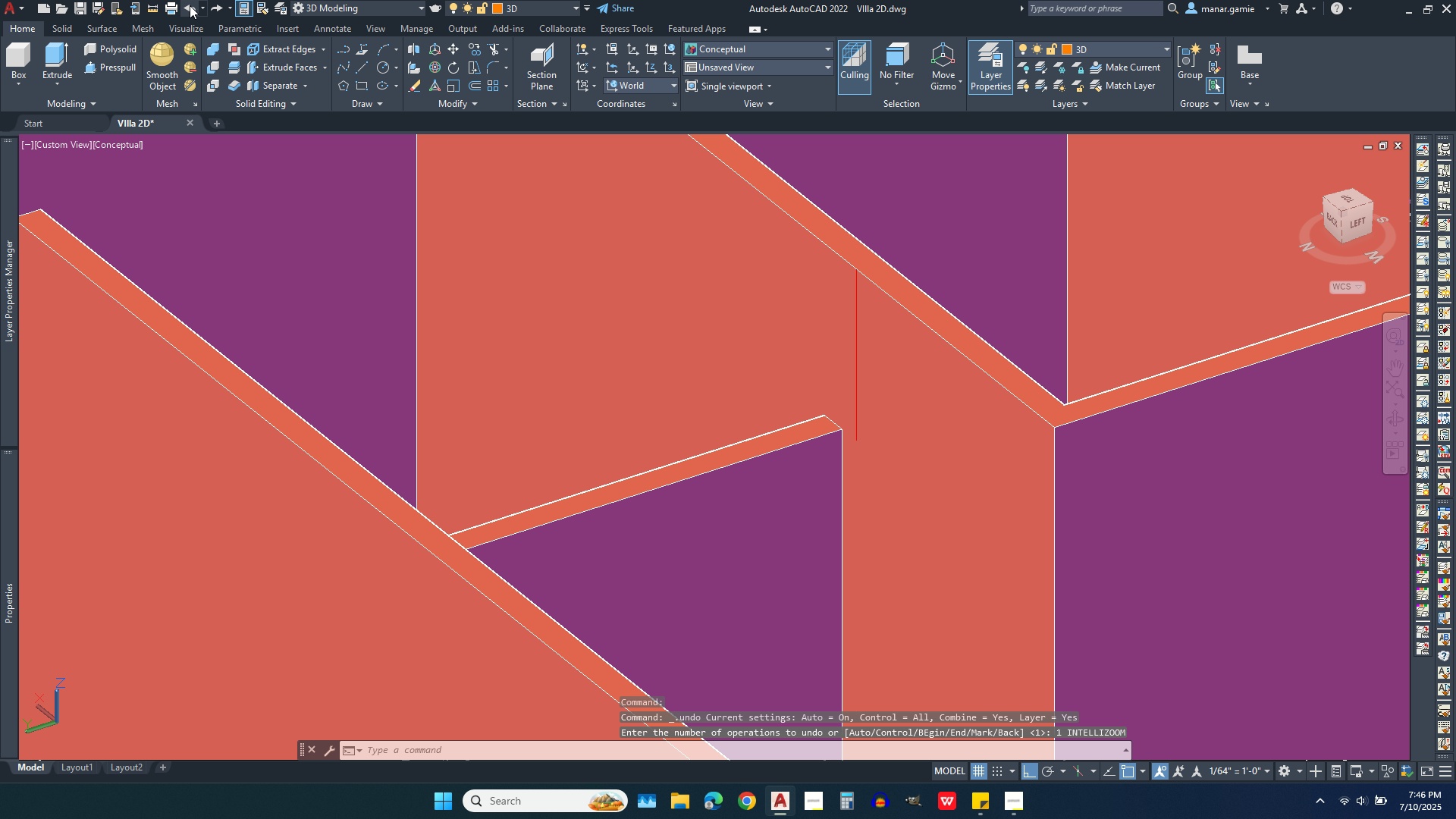 
left_click([190, 5])
 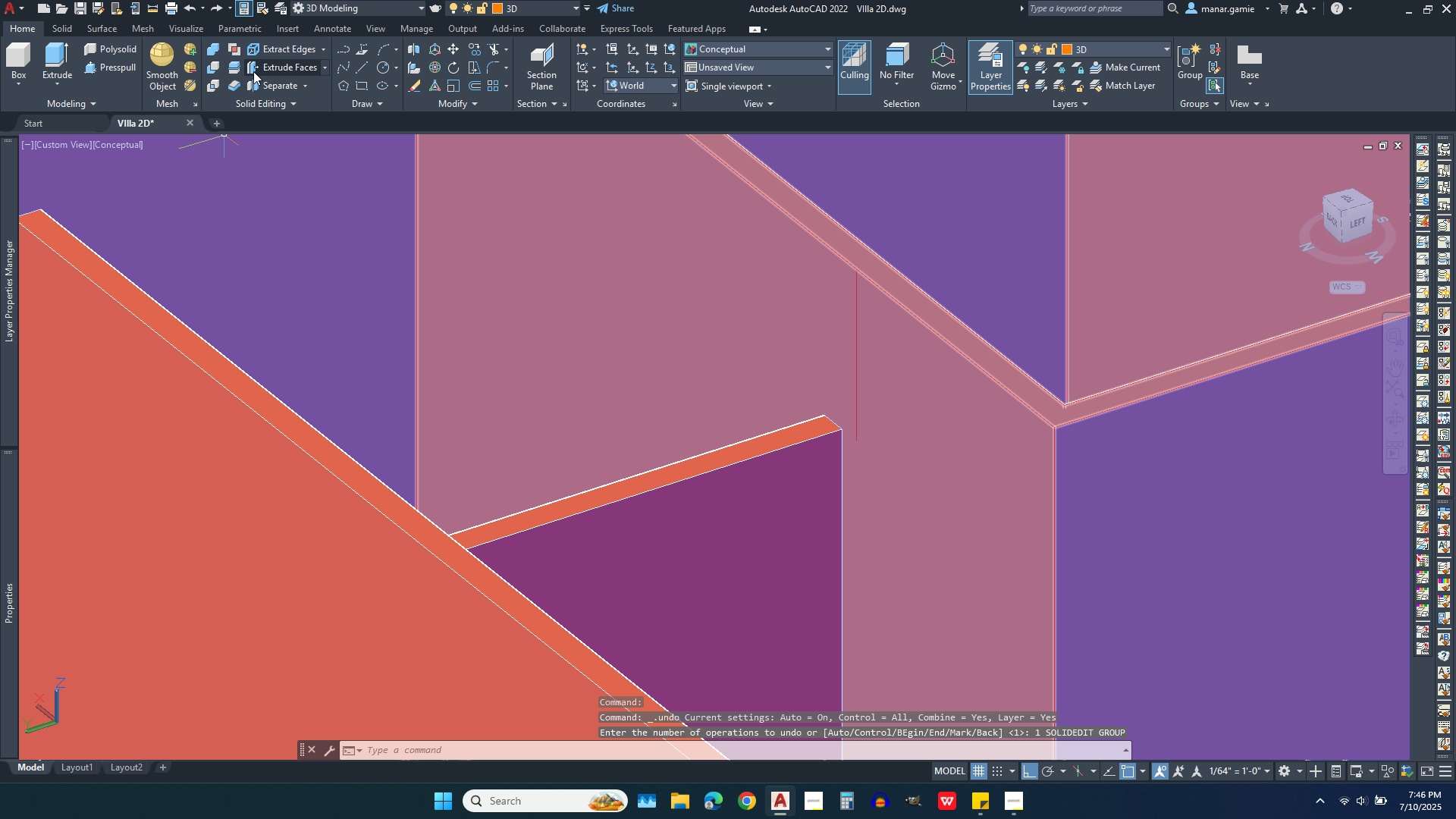 
left_click([253, 66])
 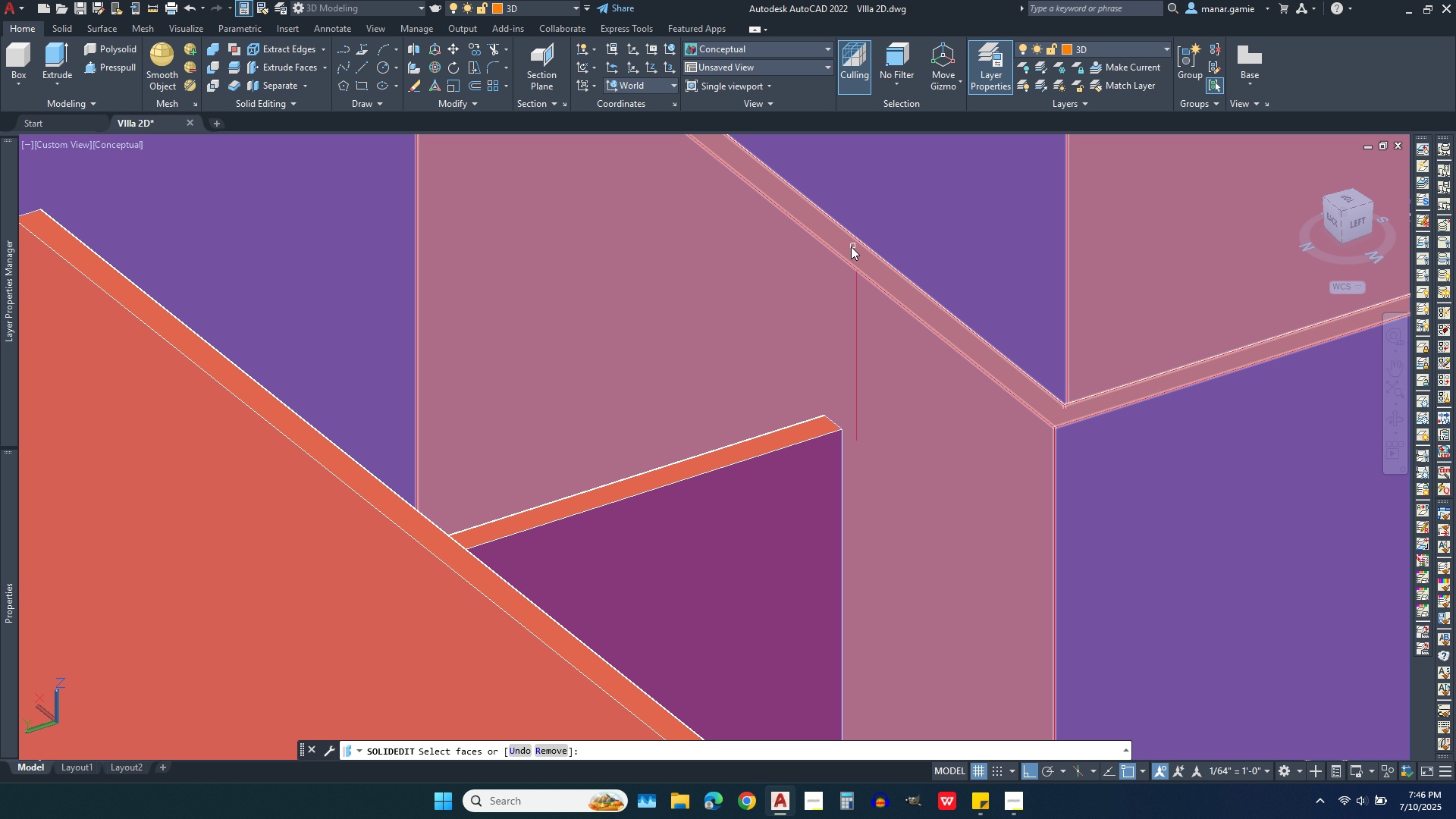 
left_click([848, 244])
 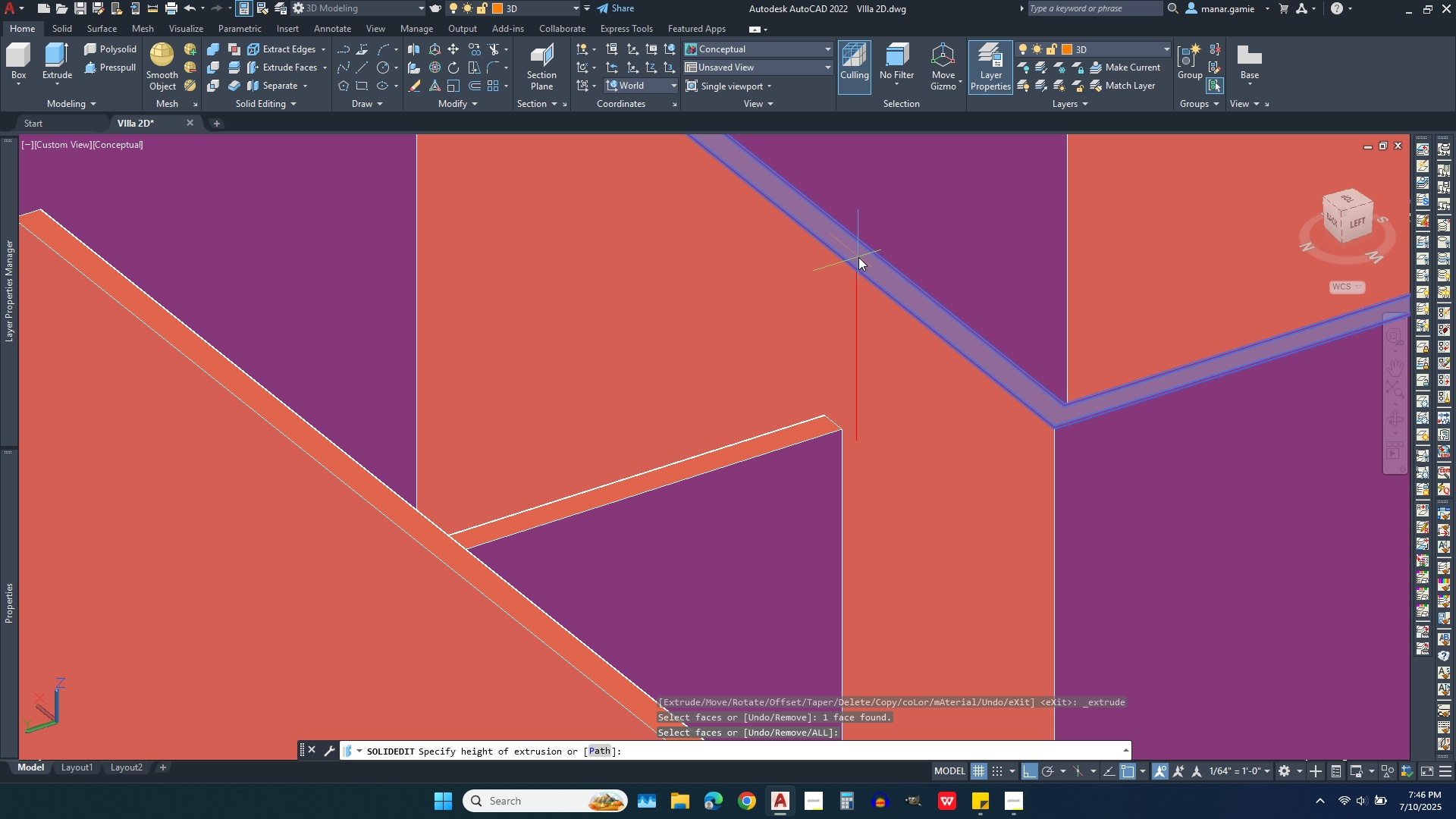 
right_click([858, 257])
 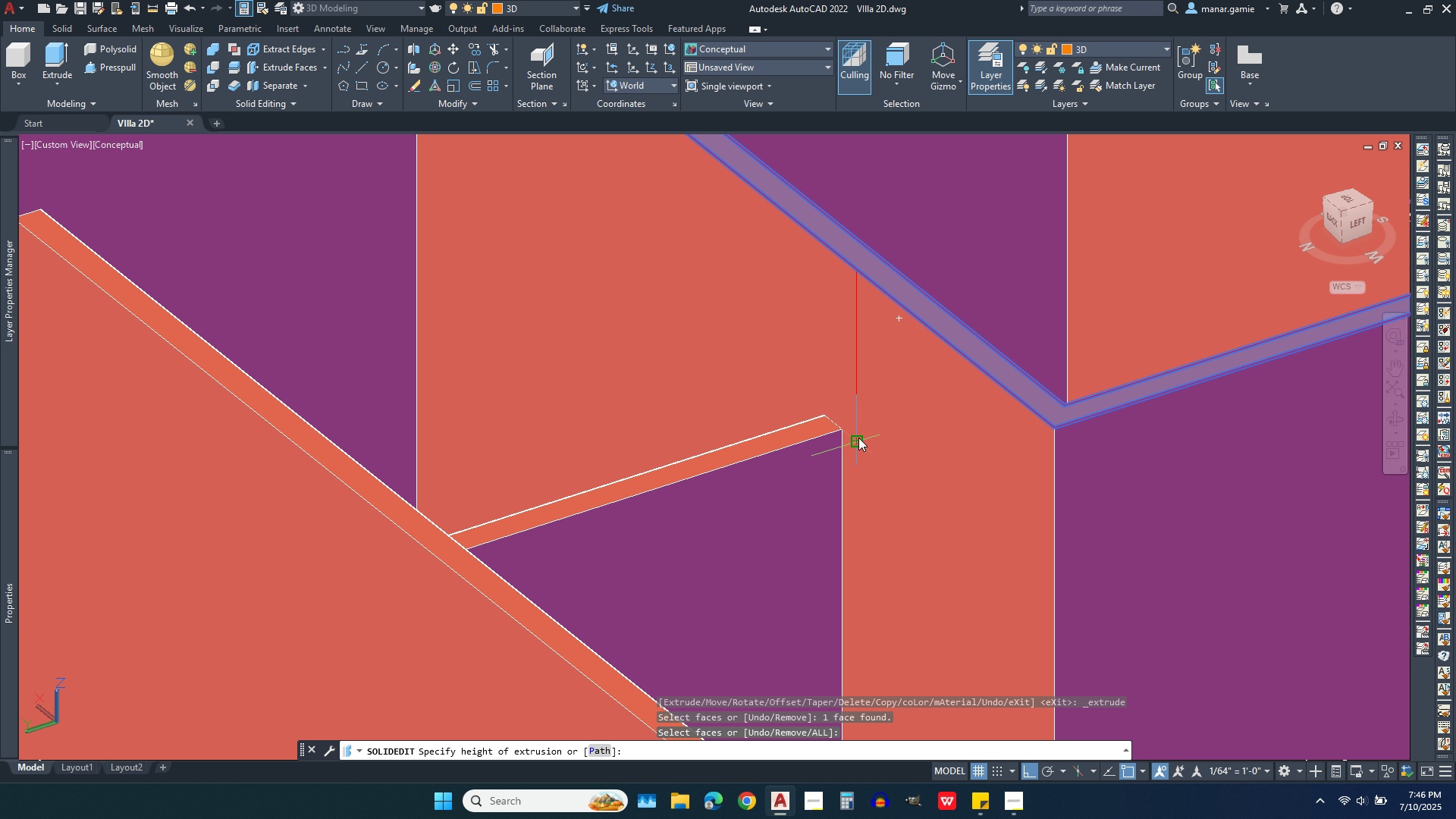 
left_click([858, 440])
 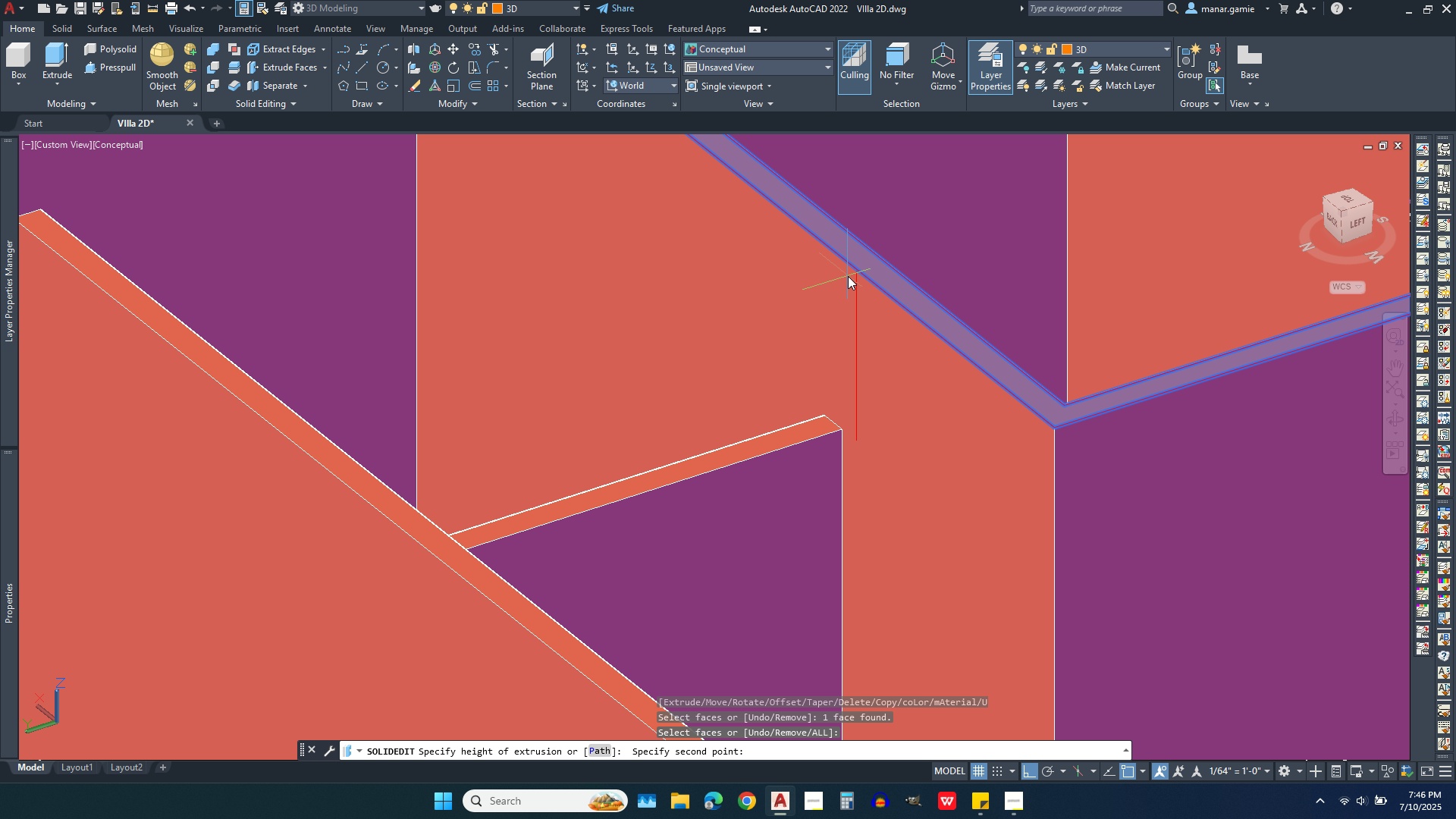 
left_click([848, 276])
 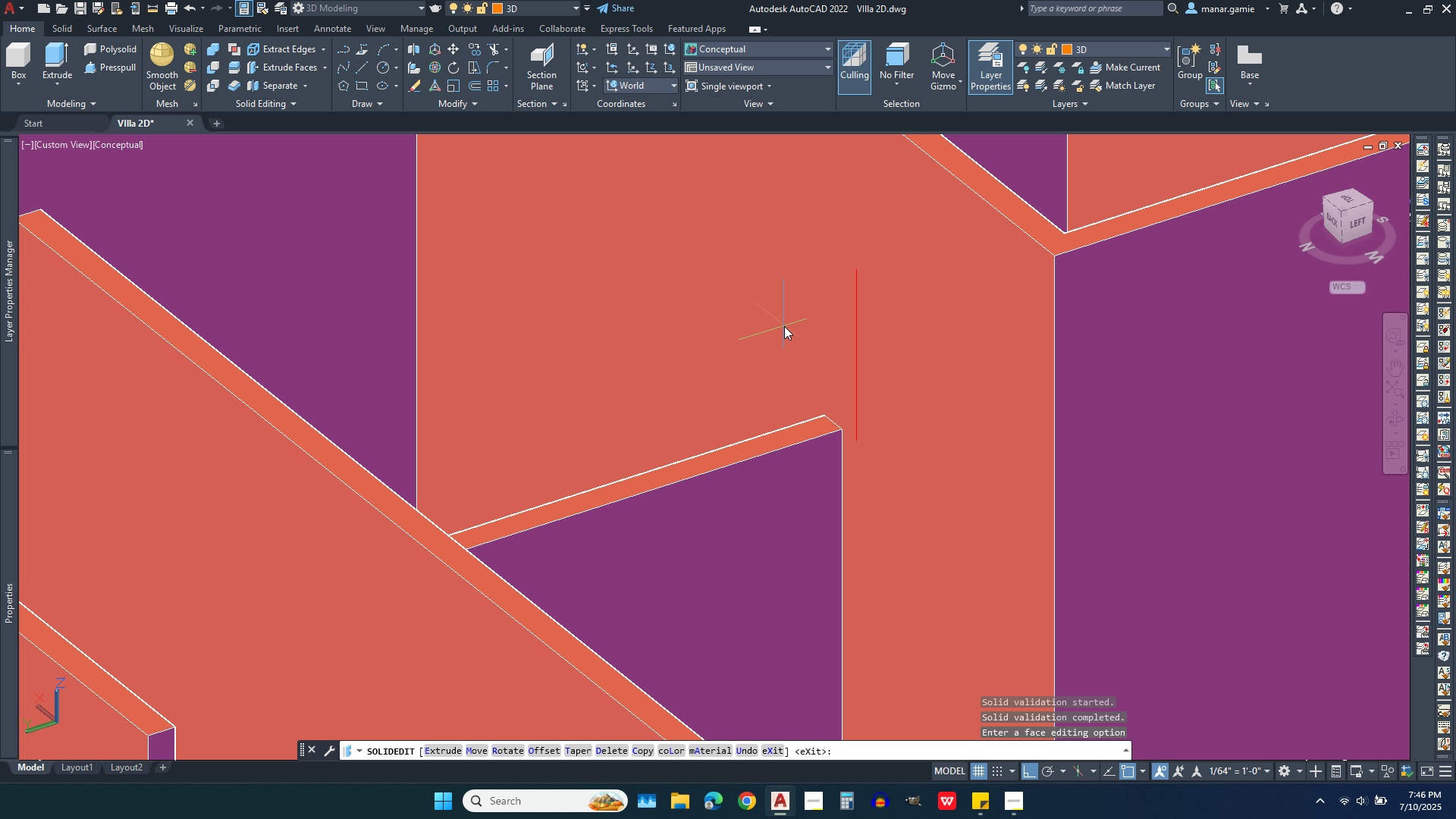 
right_click([784, 326])
 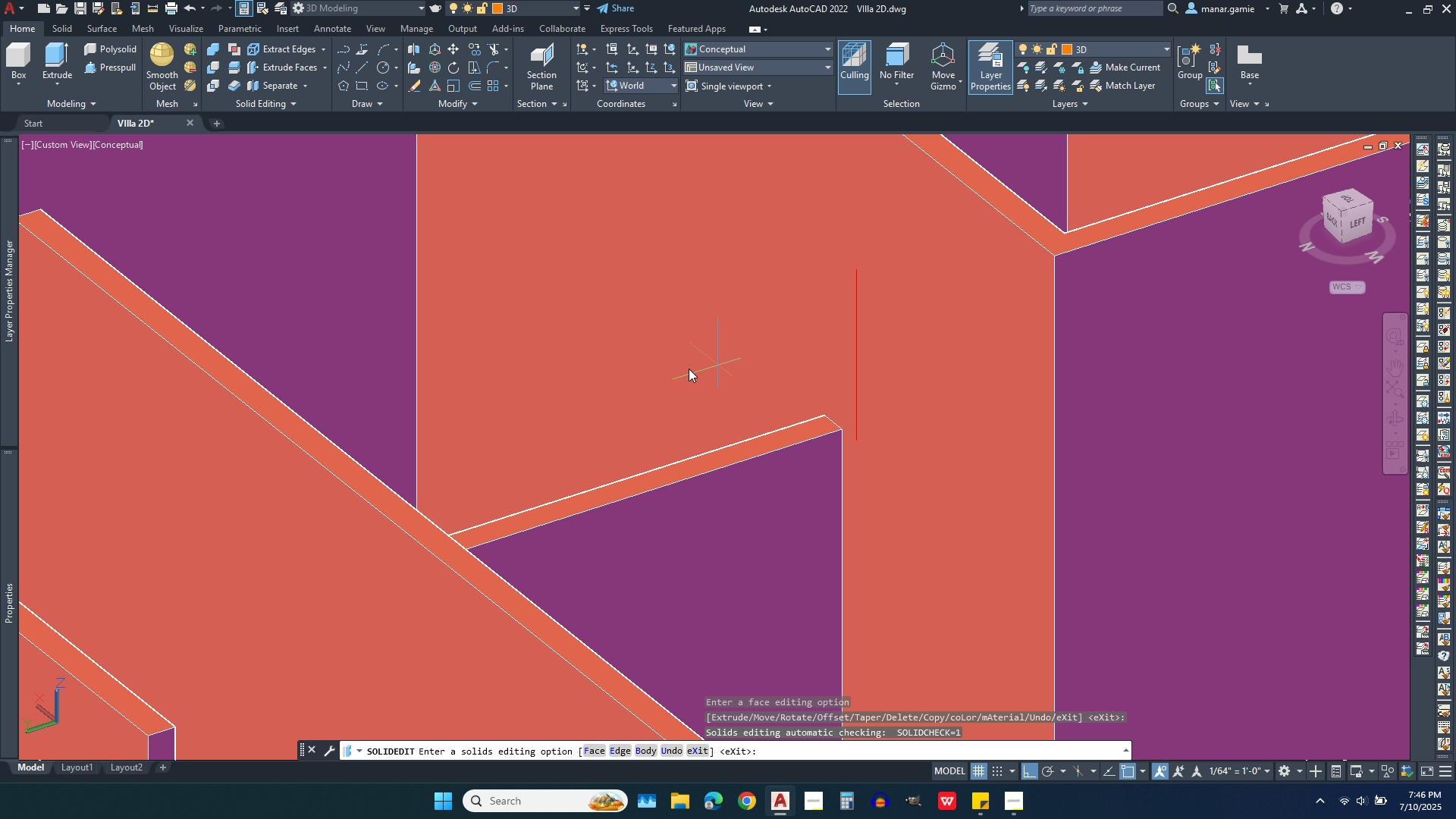 
scroll: coordinate [572, 427], scroll_direction: down, amount: 4.0
 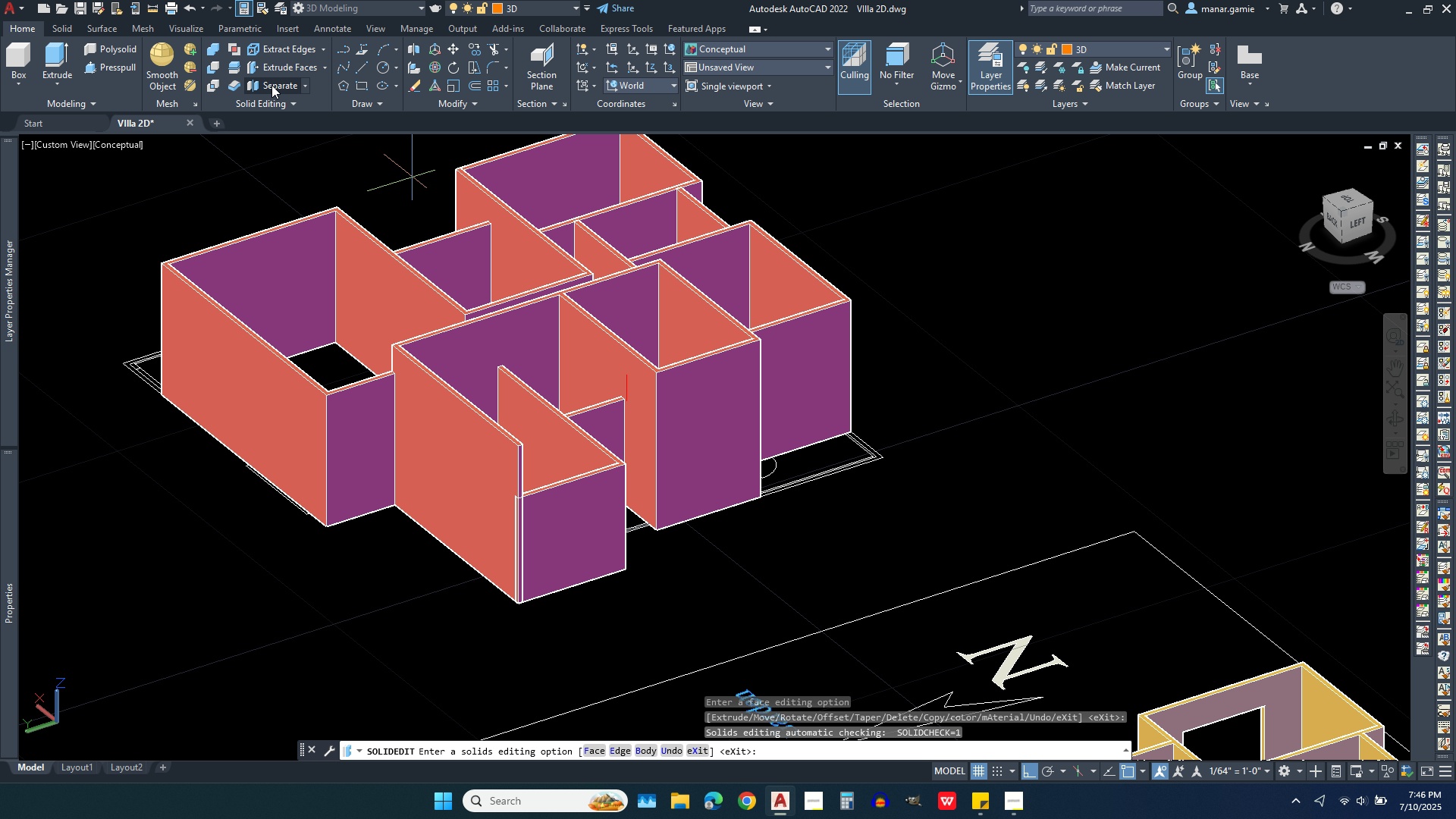 
wait(5.28)
 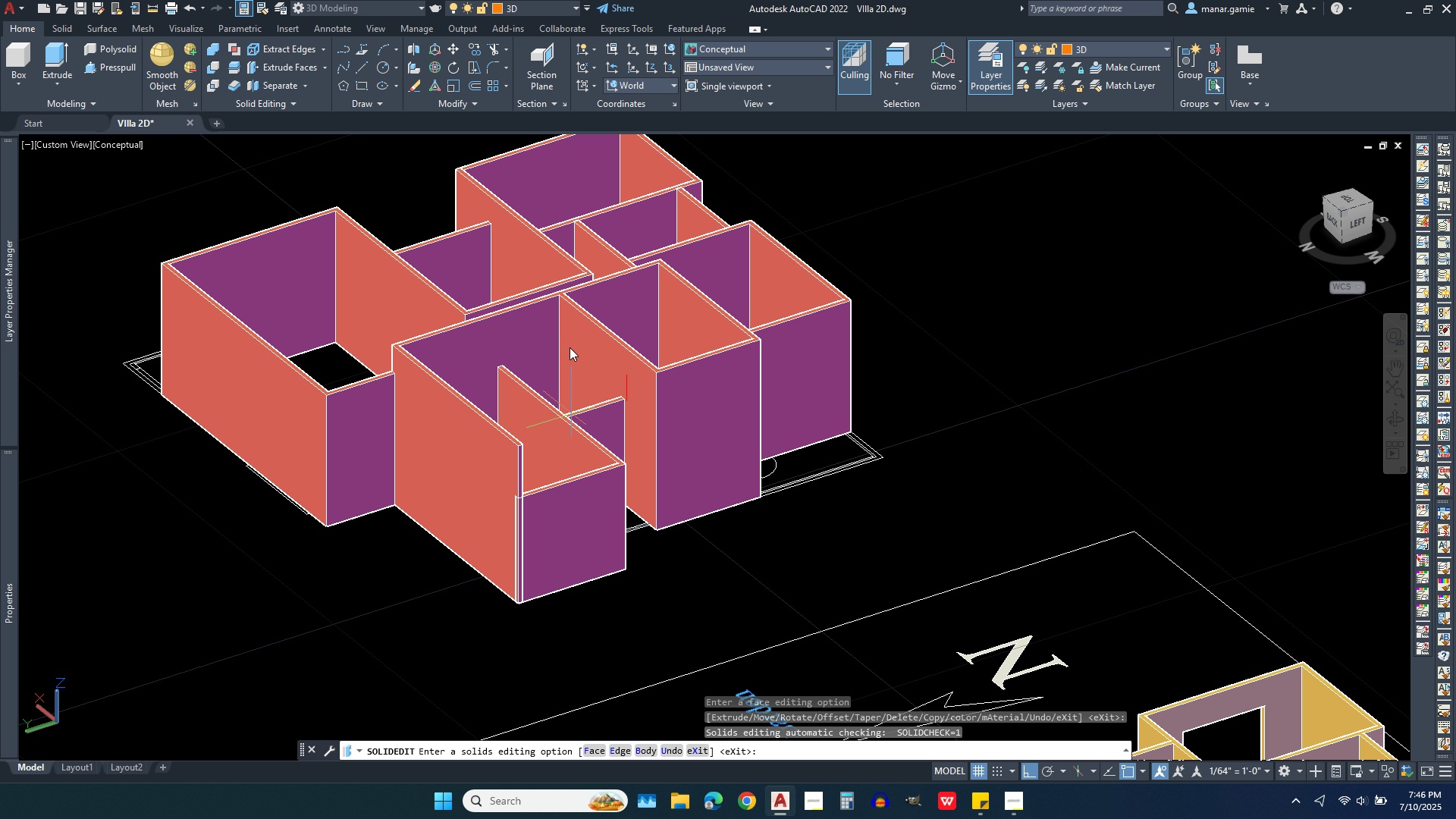 
left_click([237, 64])
 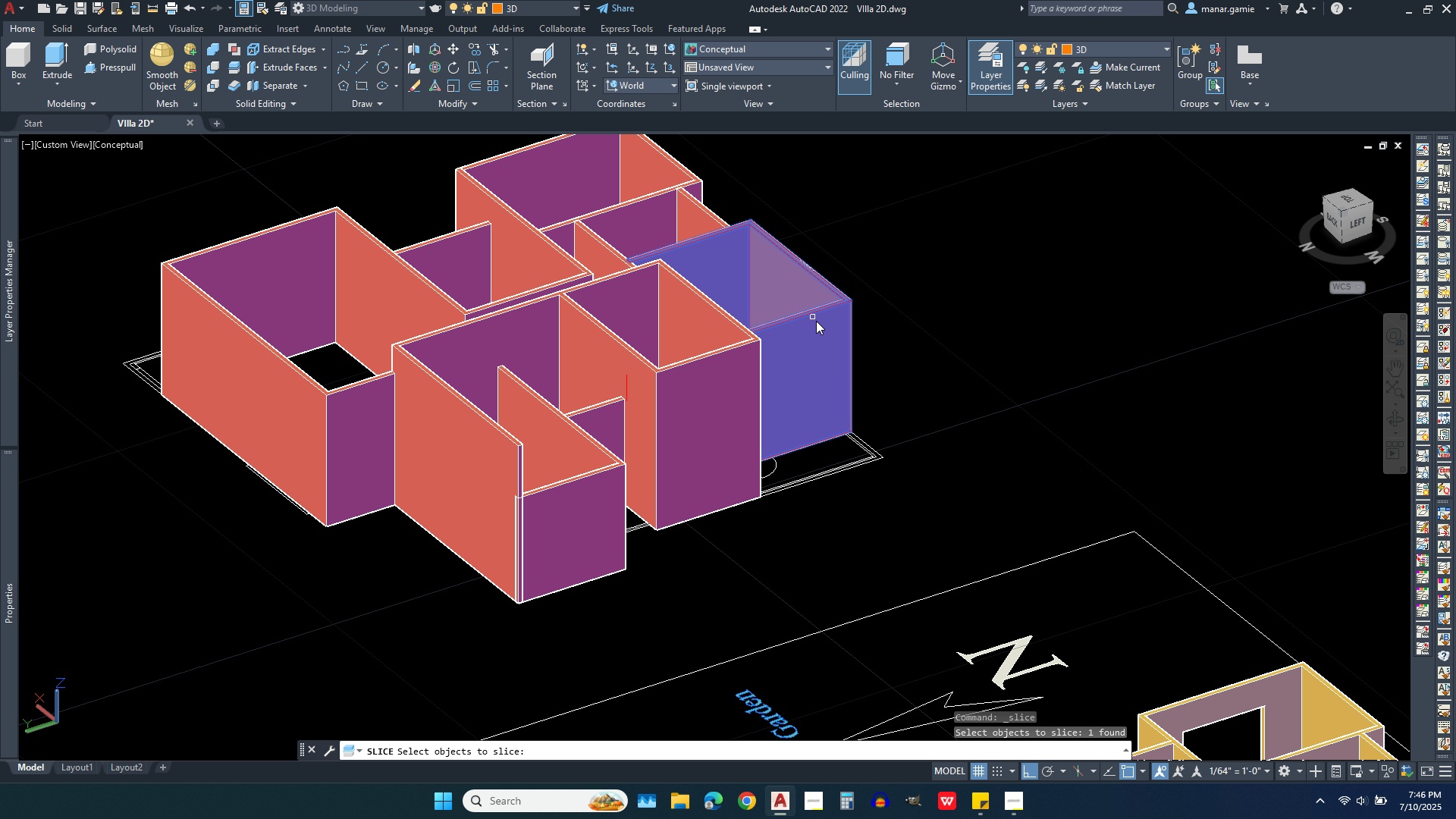 
left_click([697, 381])
 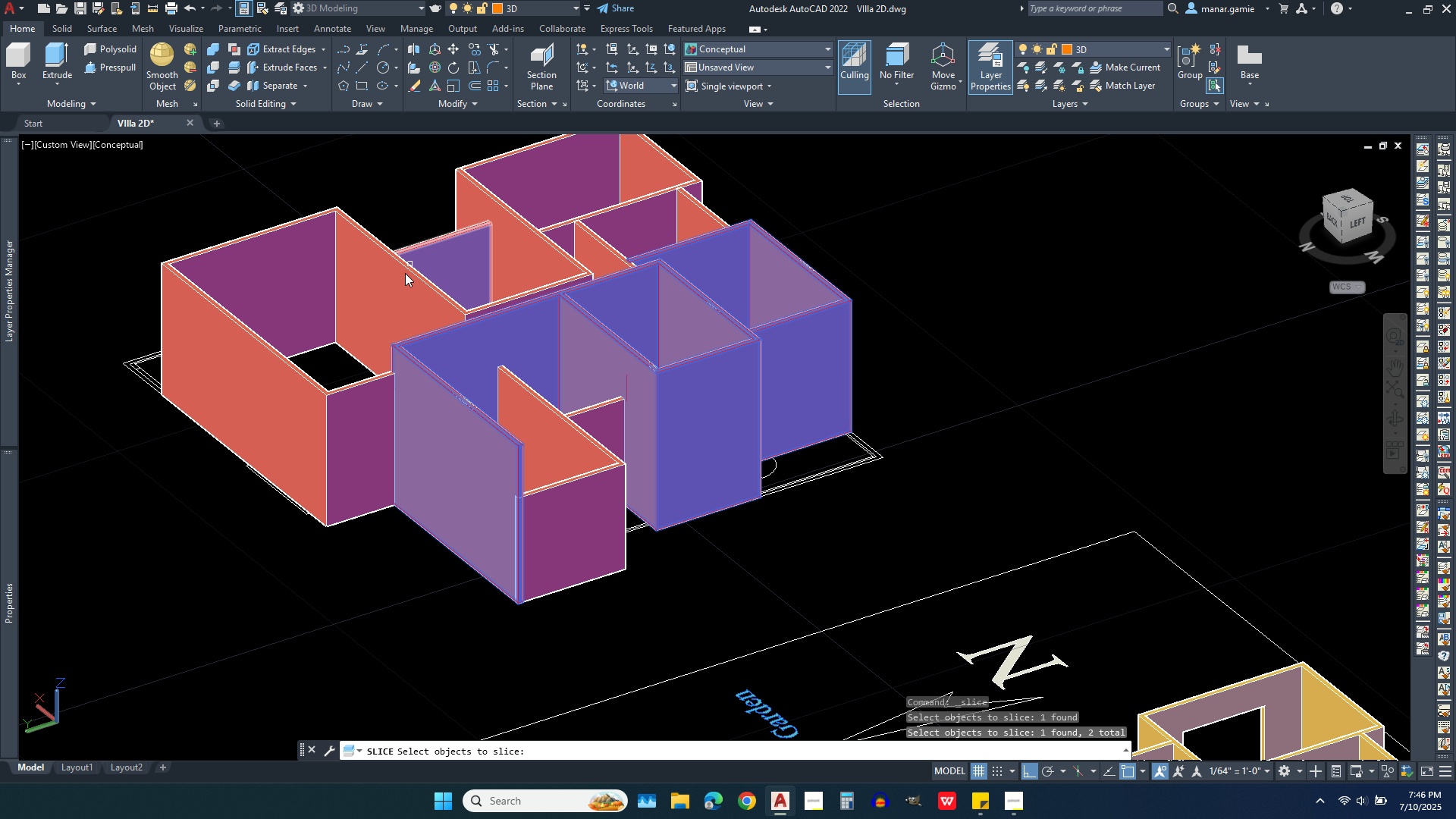 
left_click([405, 275])
 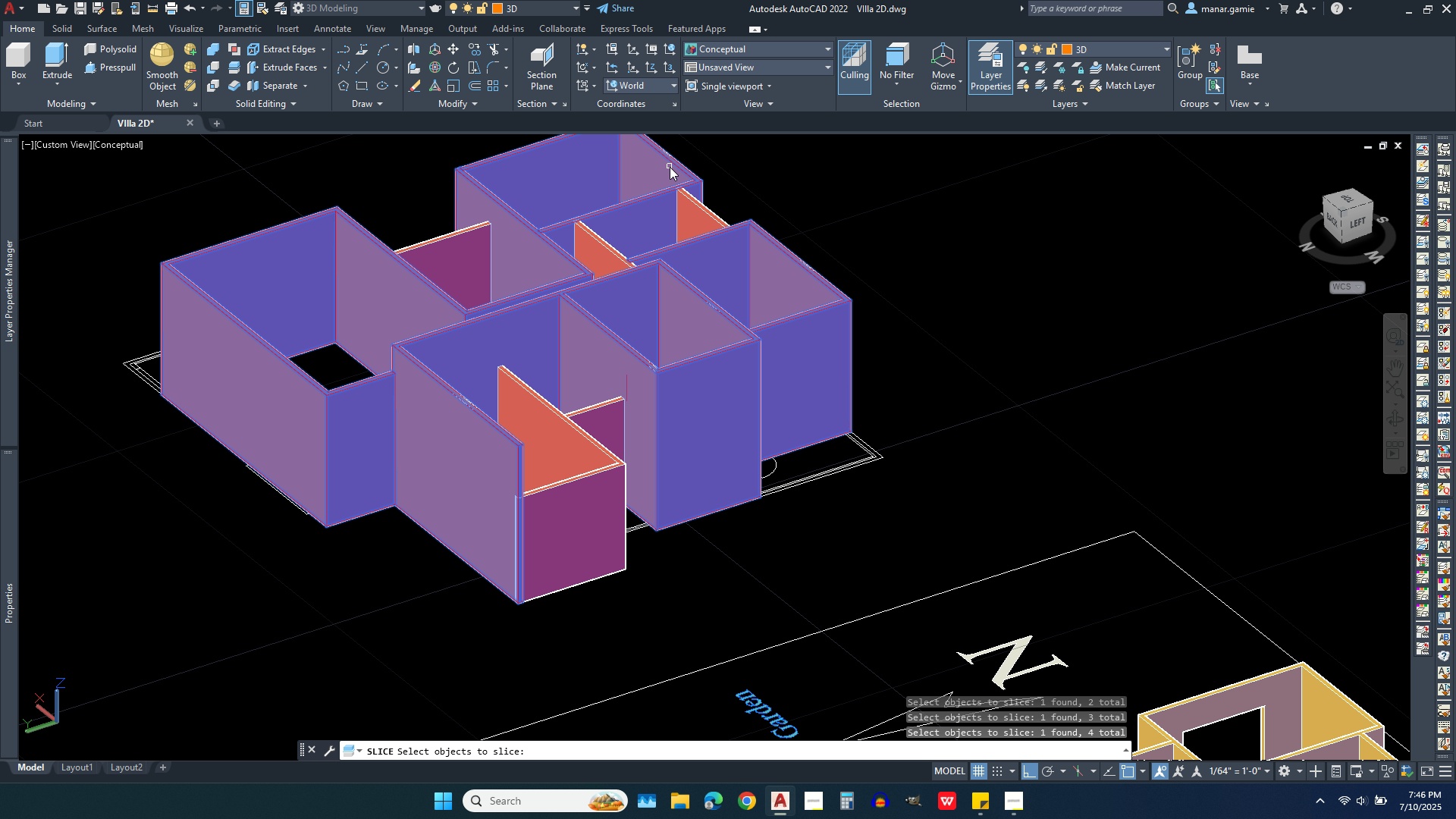 
left_click([670, 167])
 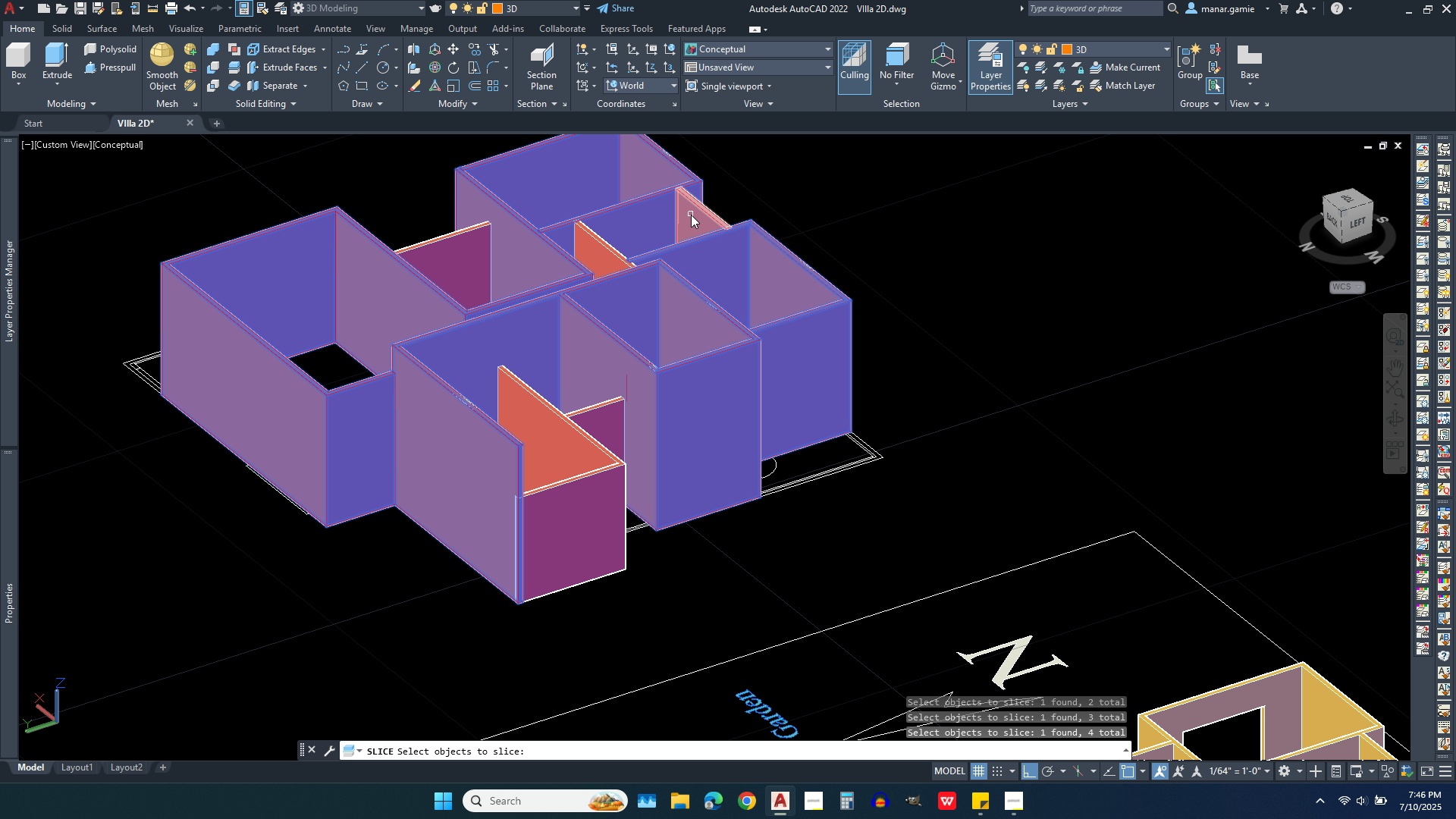 
left_click([691, 215])
 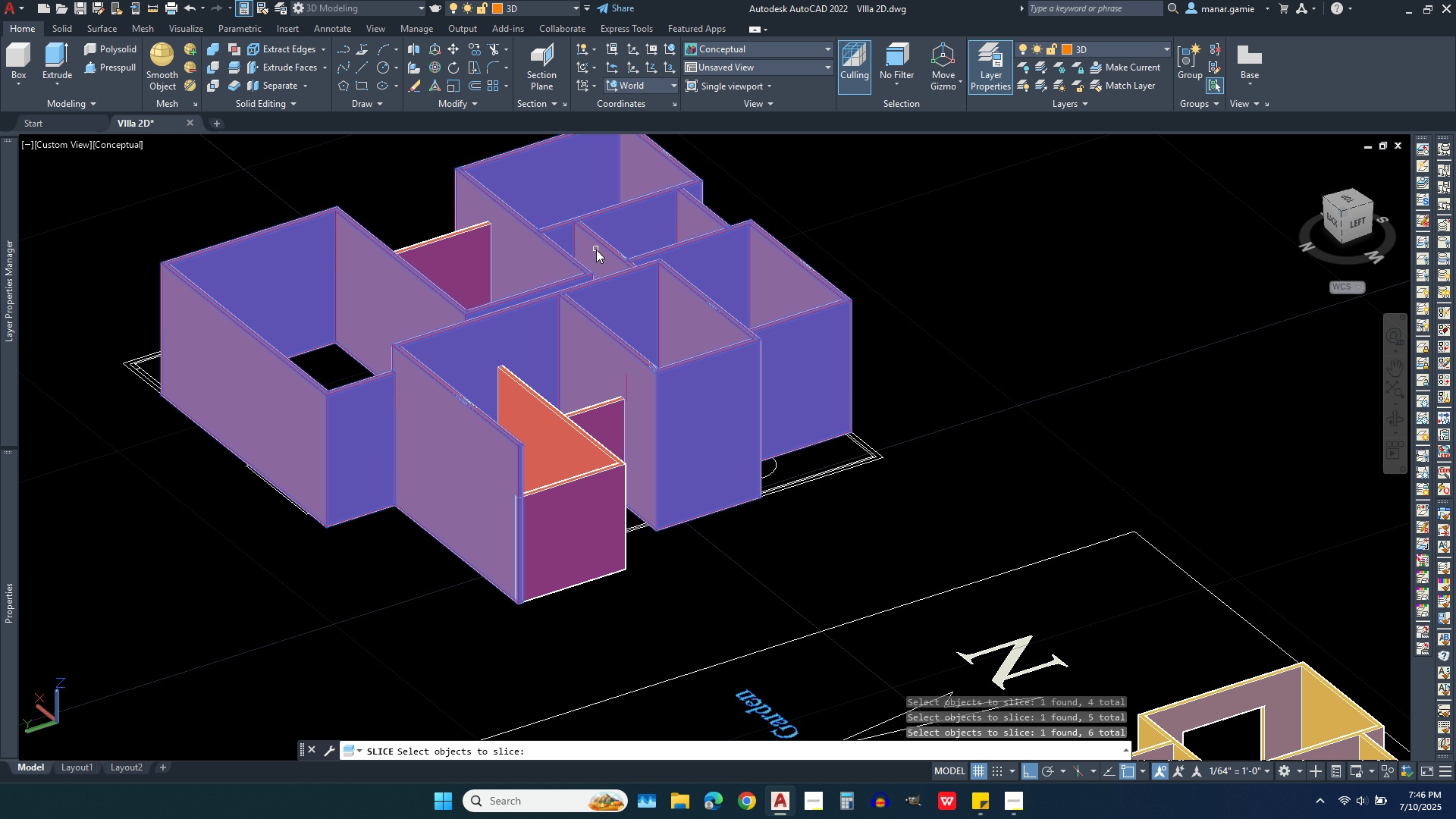 
left_click([596, 249])
 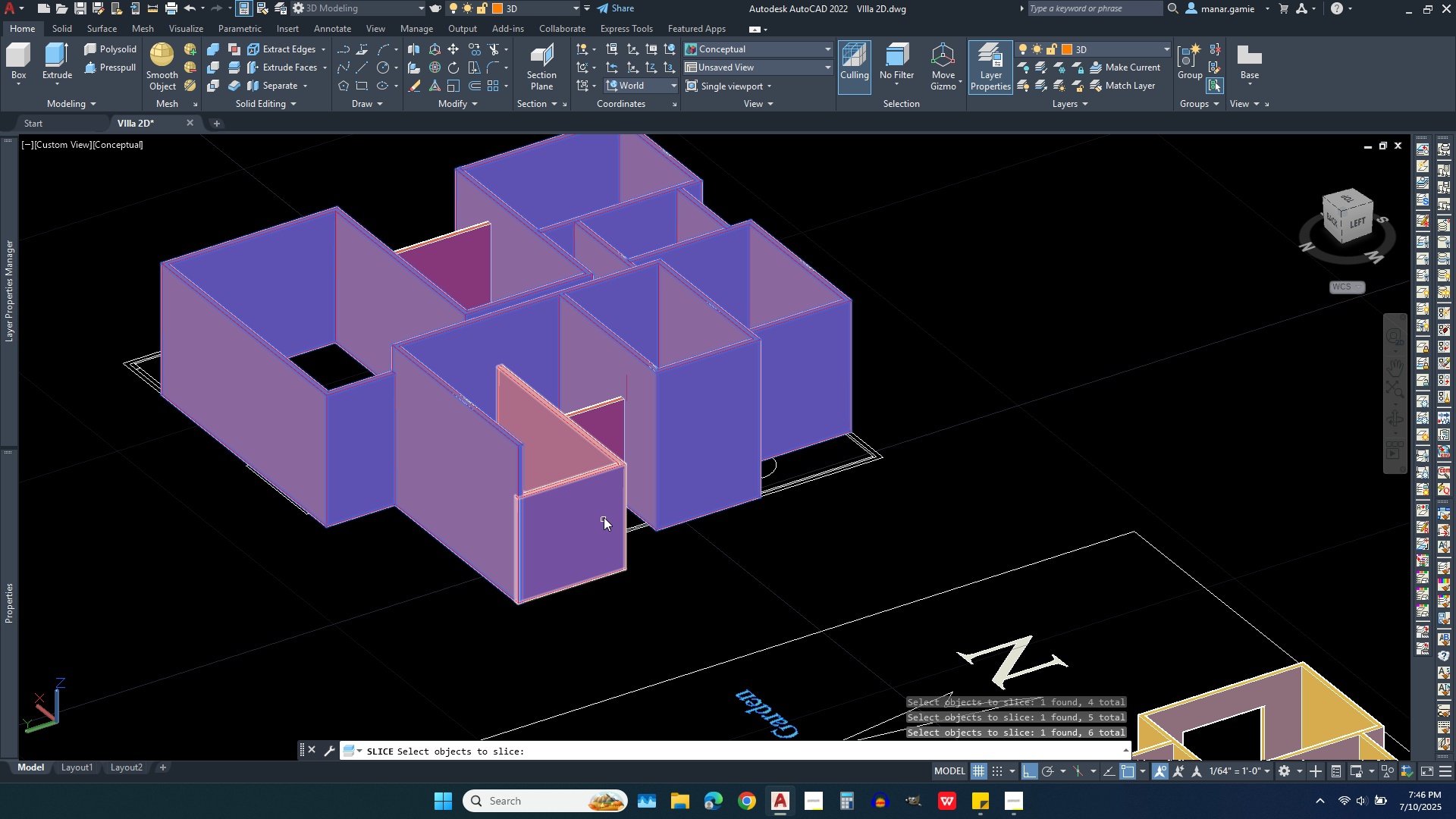 
right_click([604, 515])
 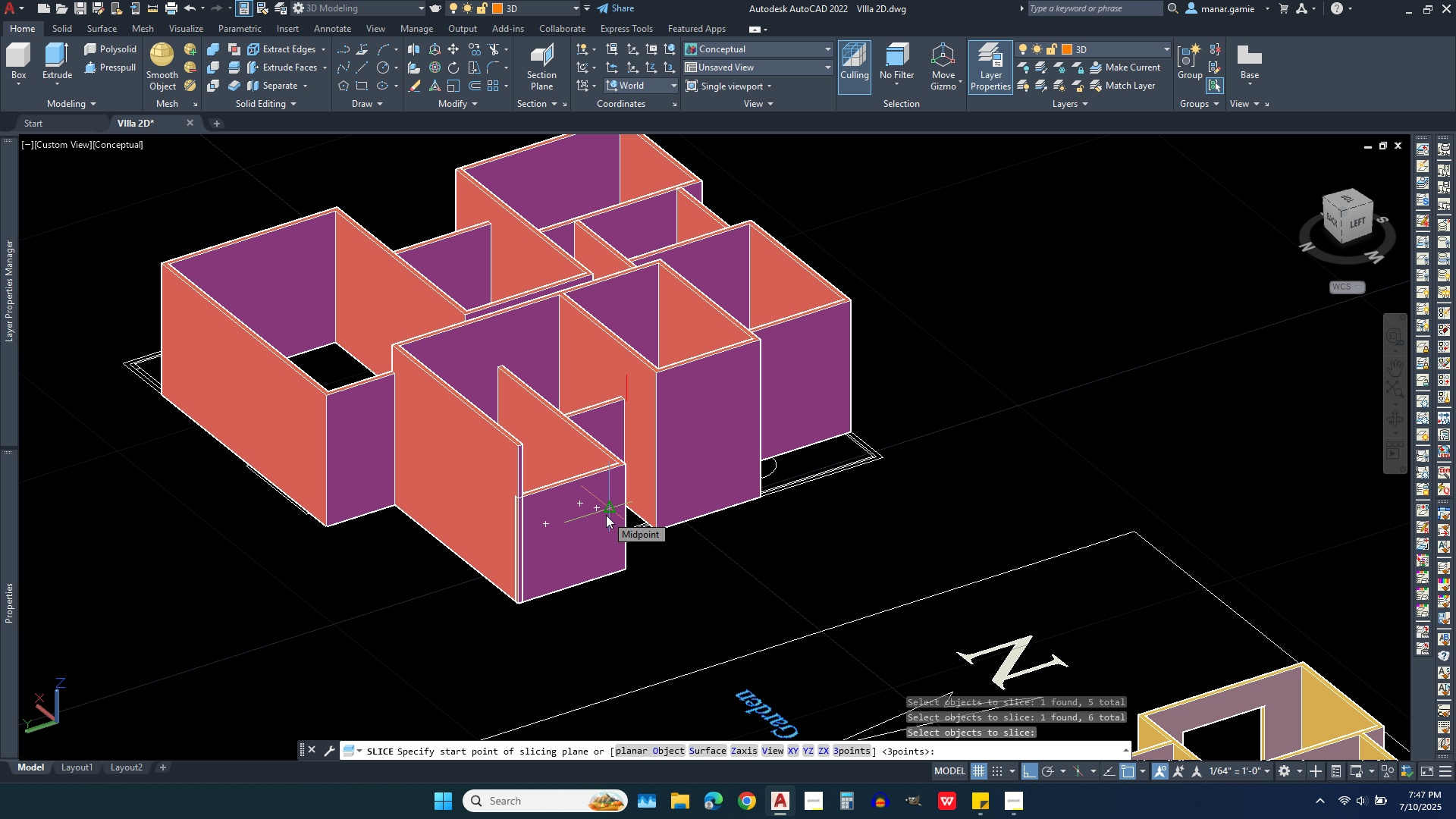 
scroll: coordinate [606, 515], scroll_direction: up, amount: 2.0
 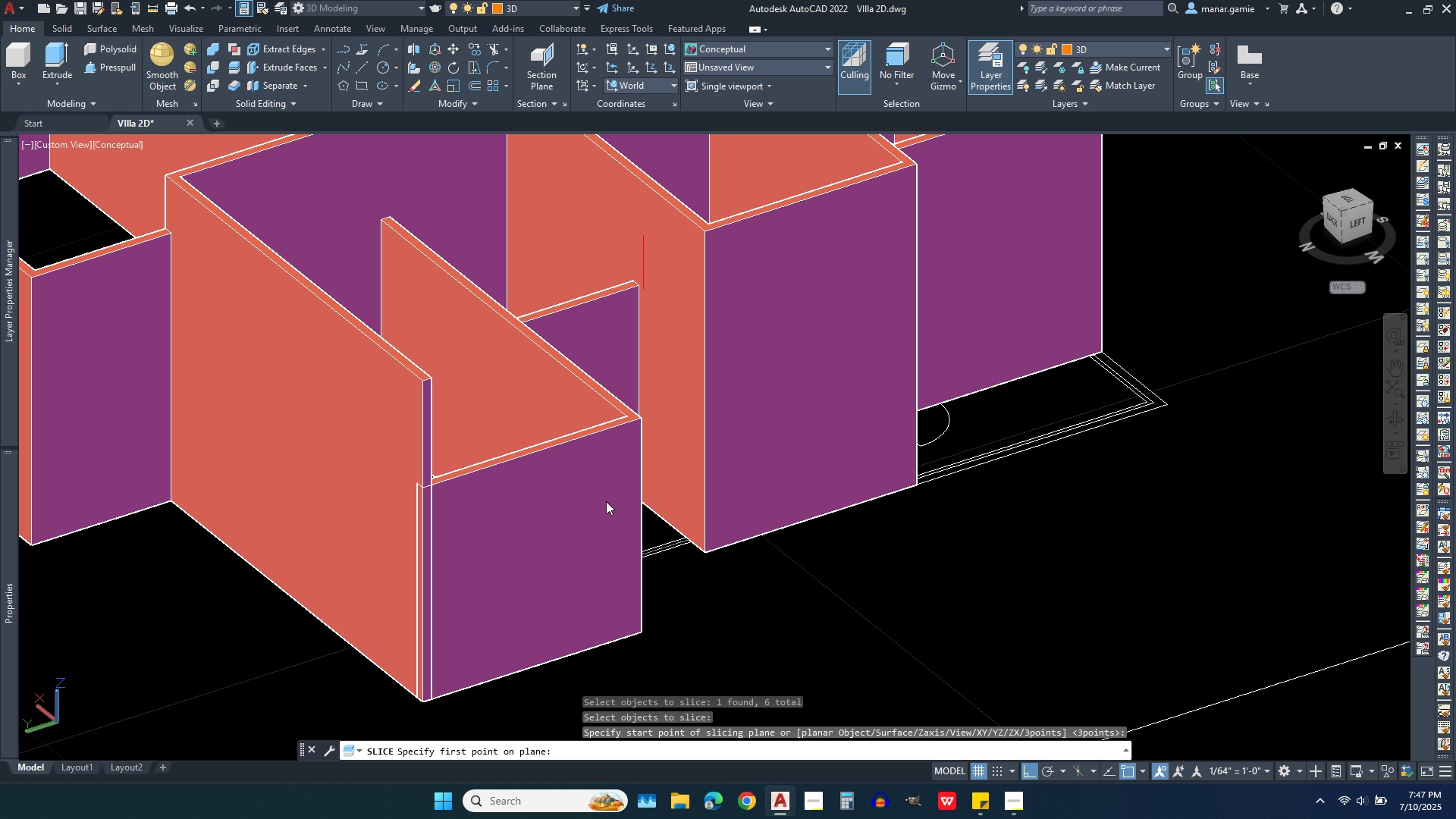 
right_click([606, 501])
 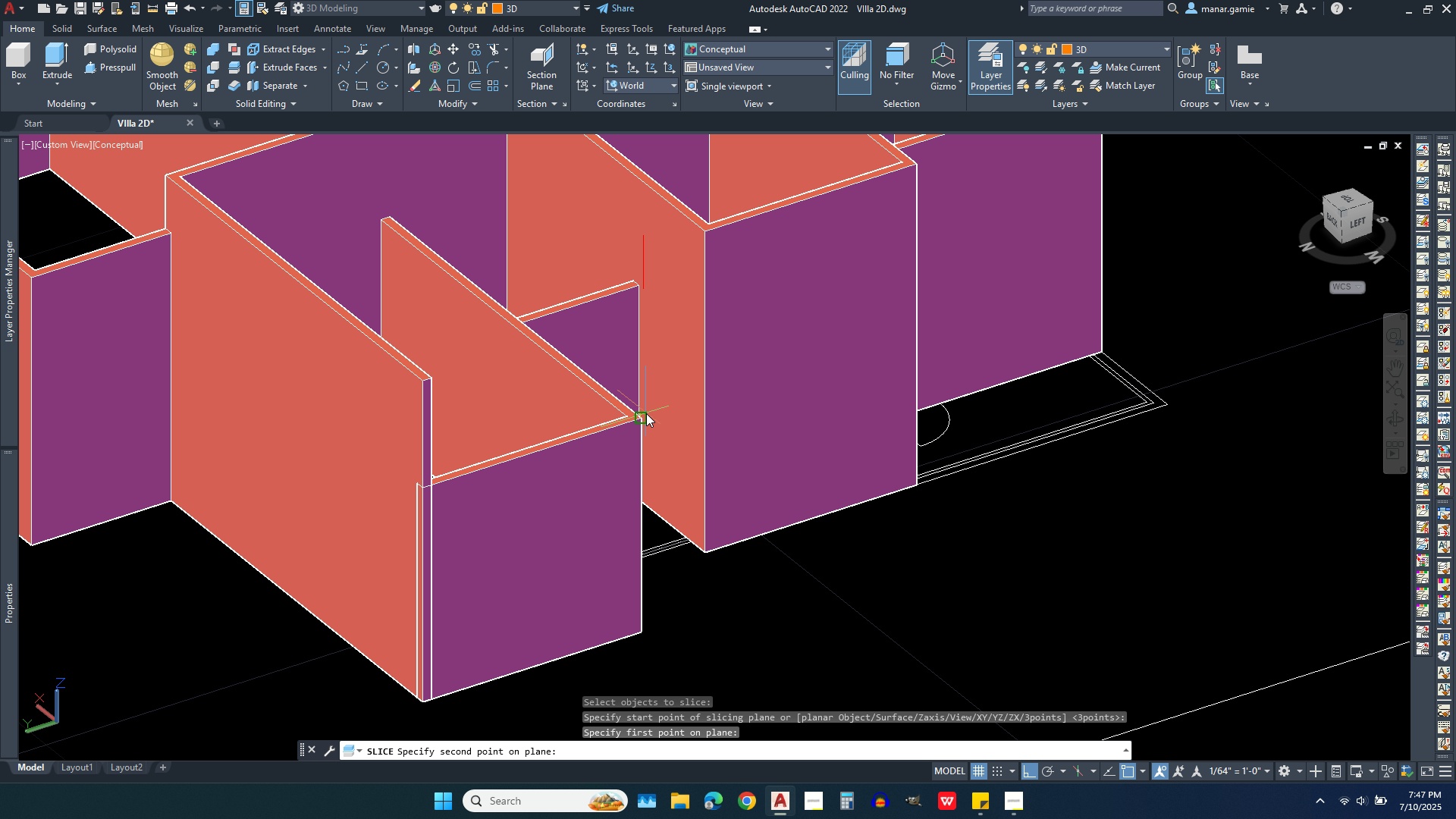 
left_click([646, 413])
 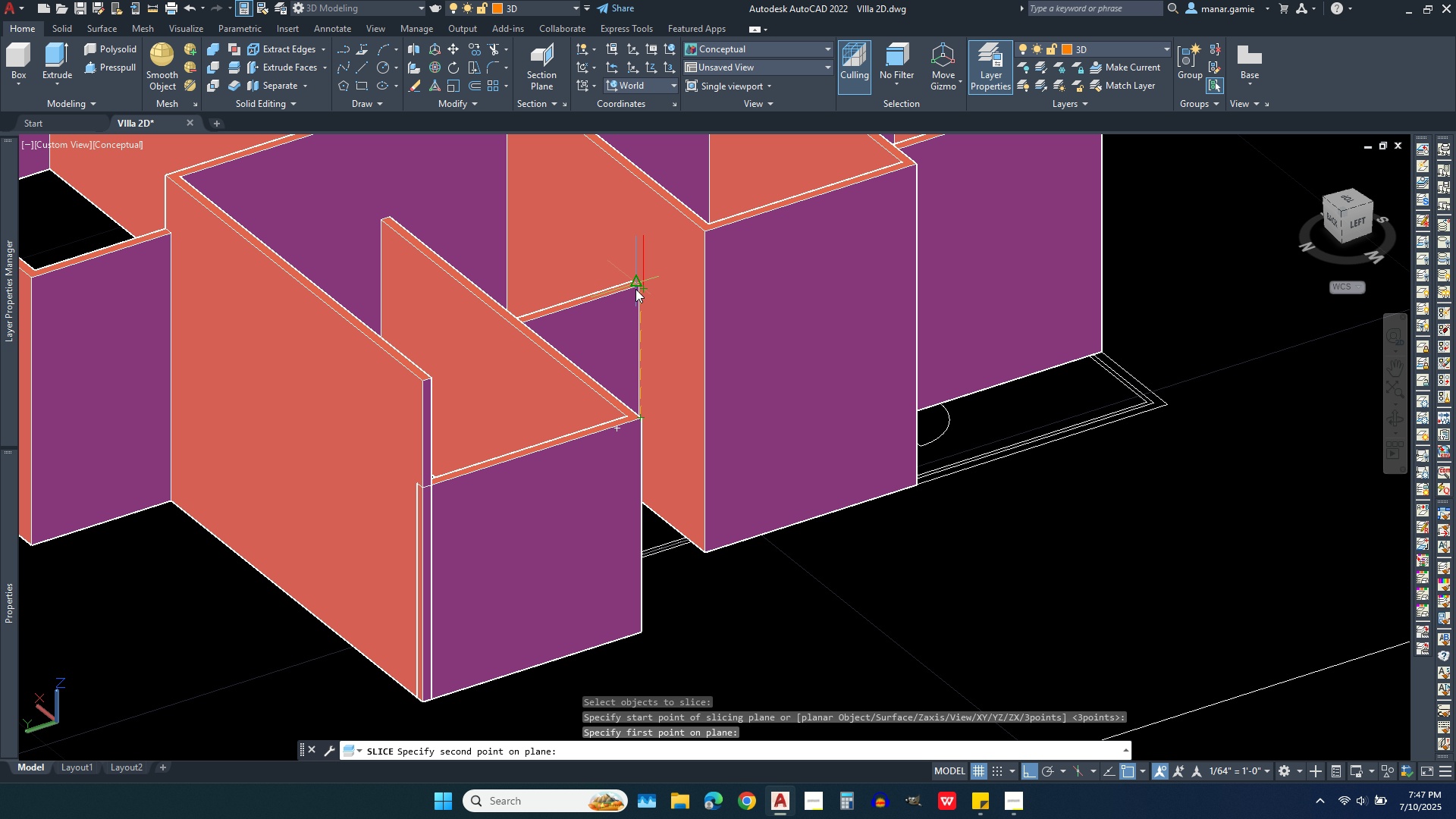 
left_click([638, 291])
 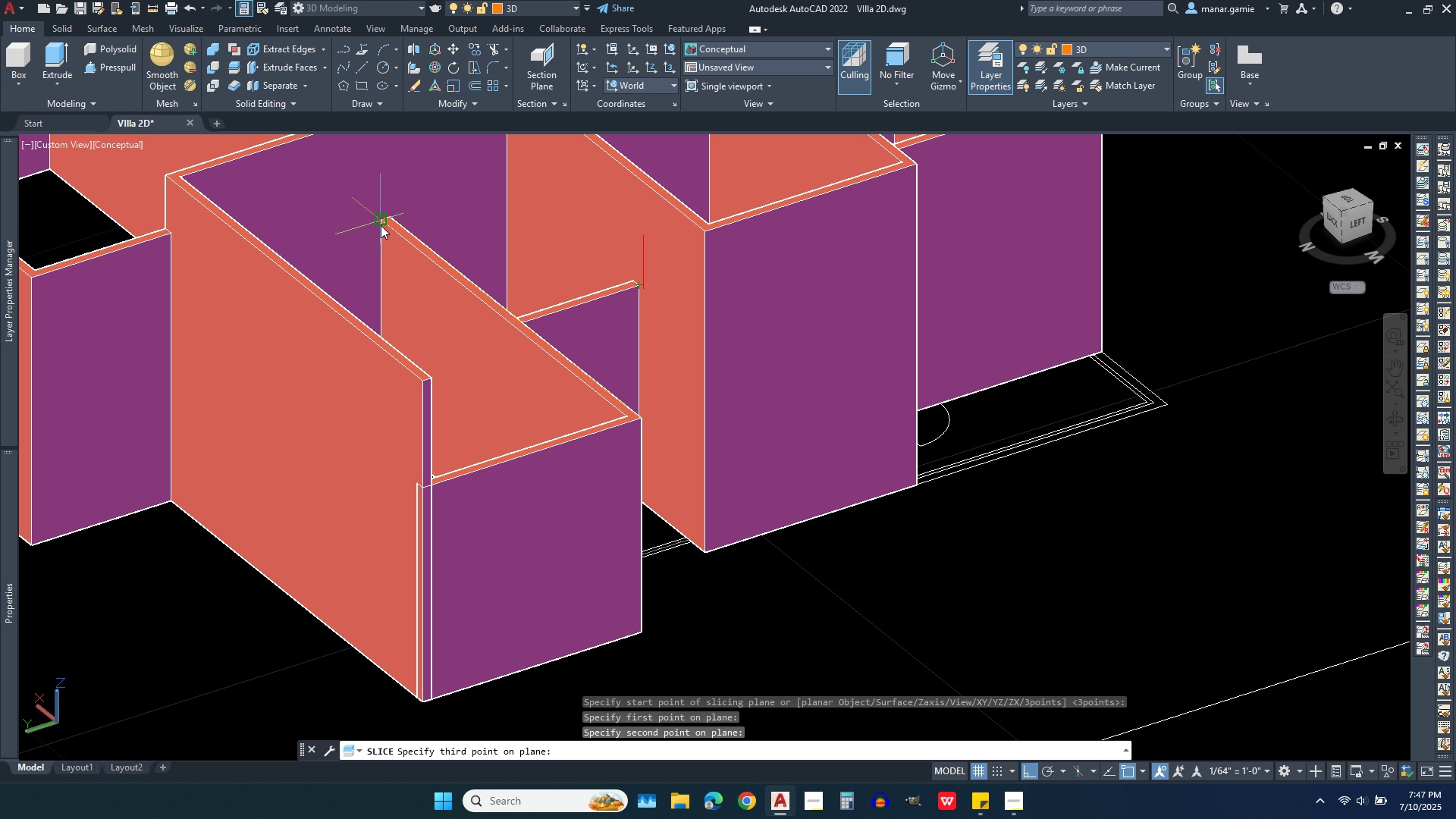 
left_click([381, 225])
 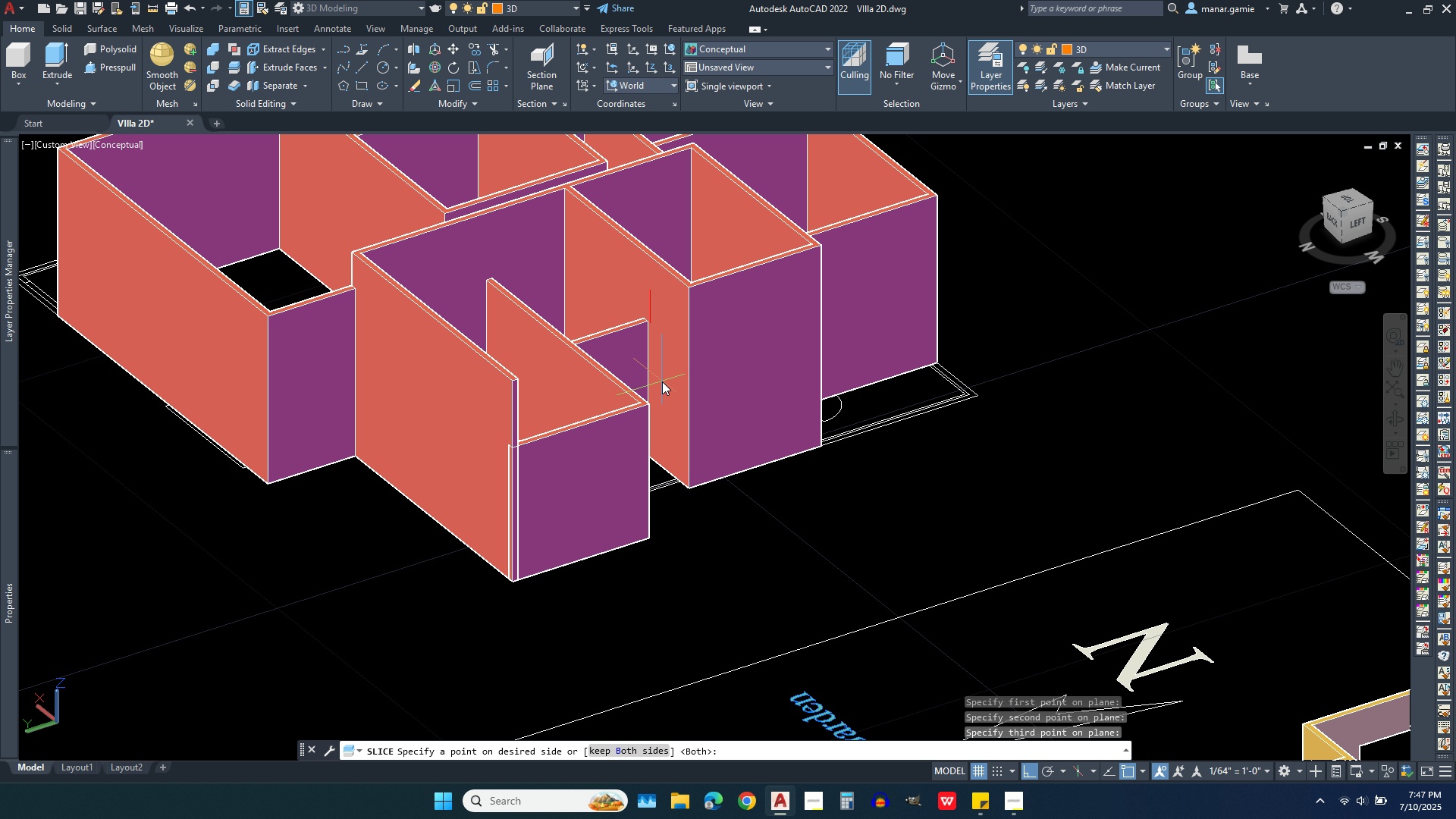 
scroll: coordinate [662, 381], scroll_direction: down, amount: 4.0
 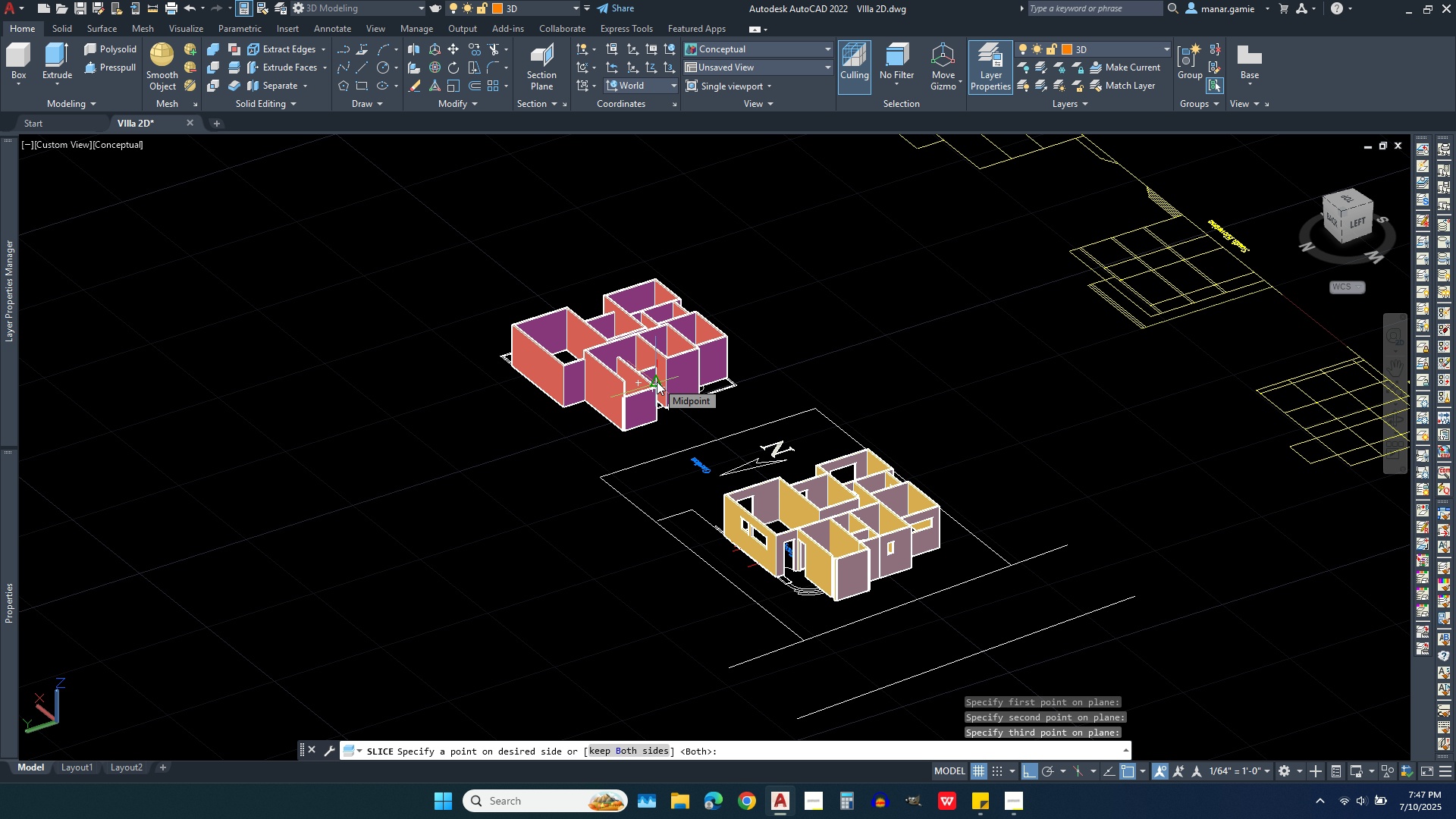 
right_click([657, 381])
 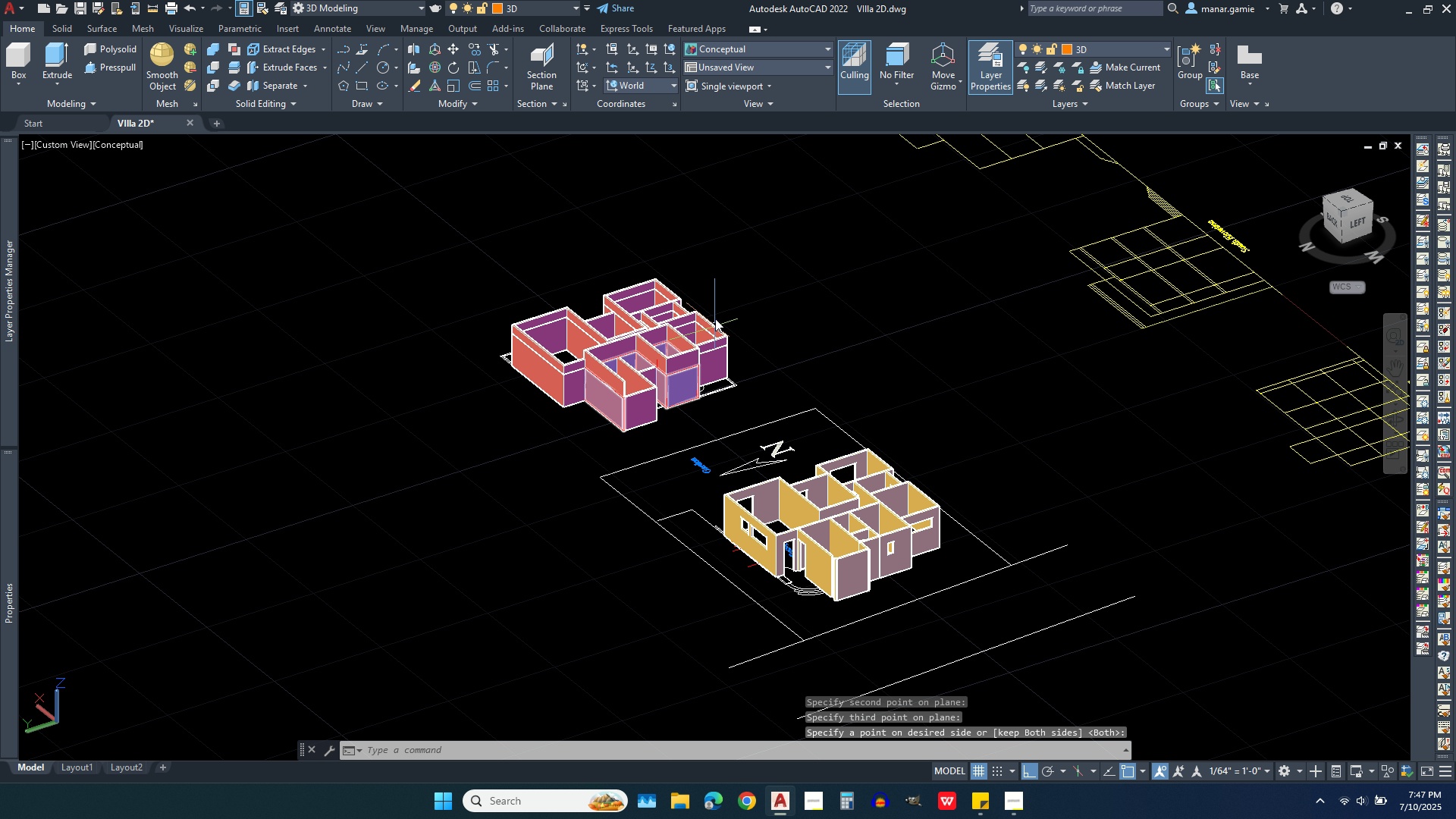 
scroll: coordinate [715, 303], scroll_direction: up, amount: 4.0
 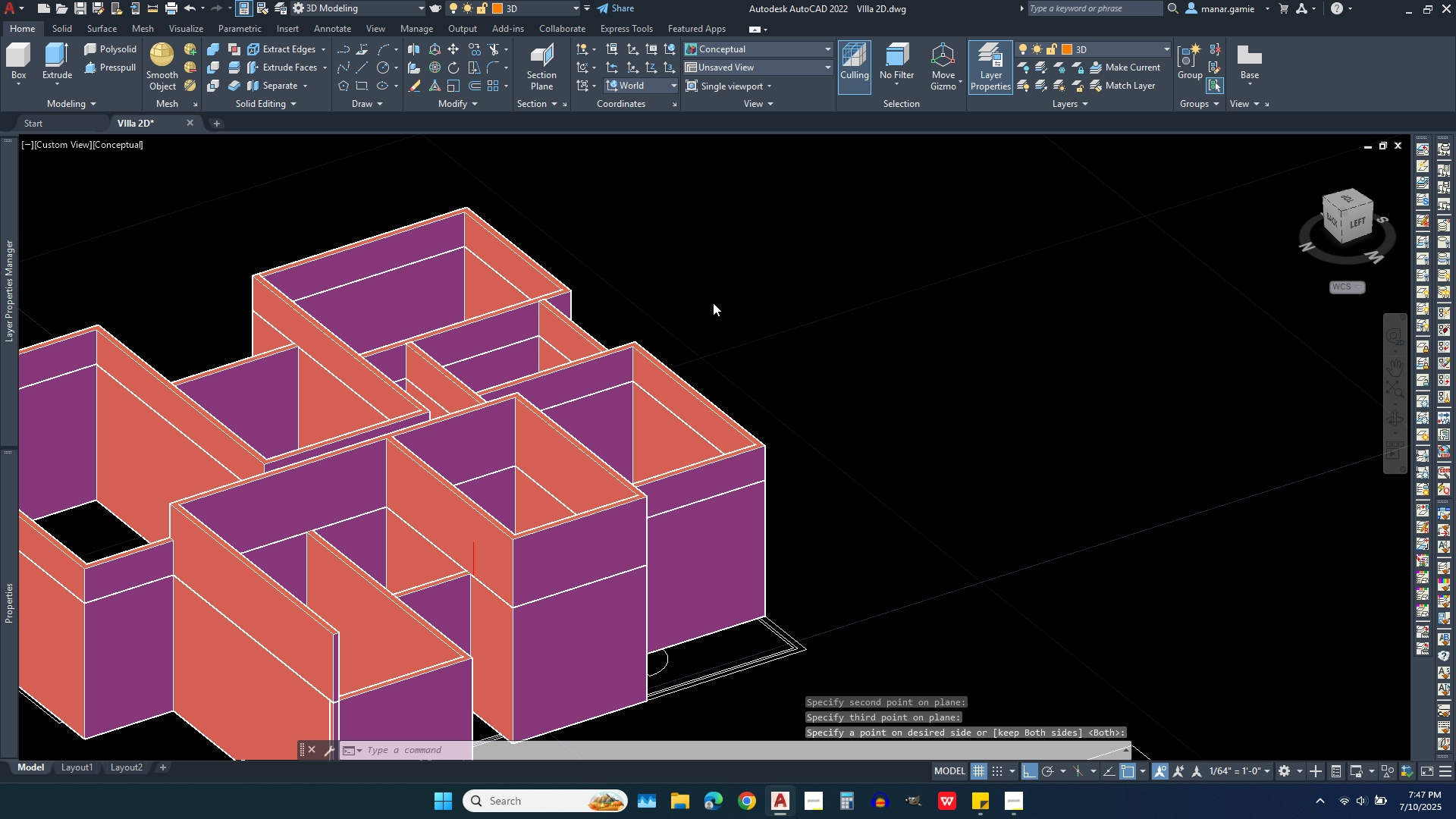 
scroll: coordinate [713, 303], scroll_direction: down, amount: 1.0
 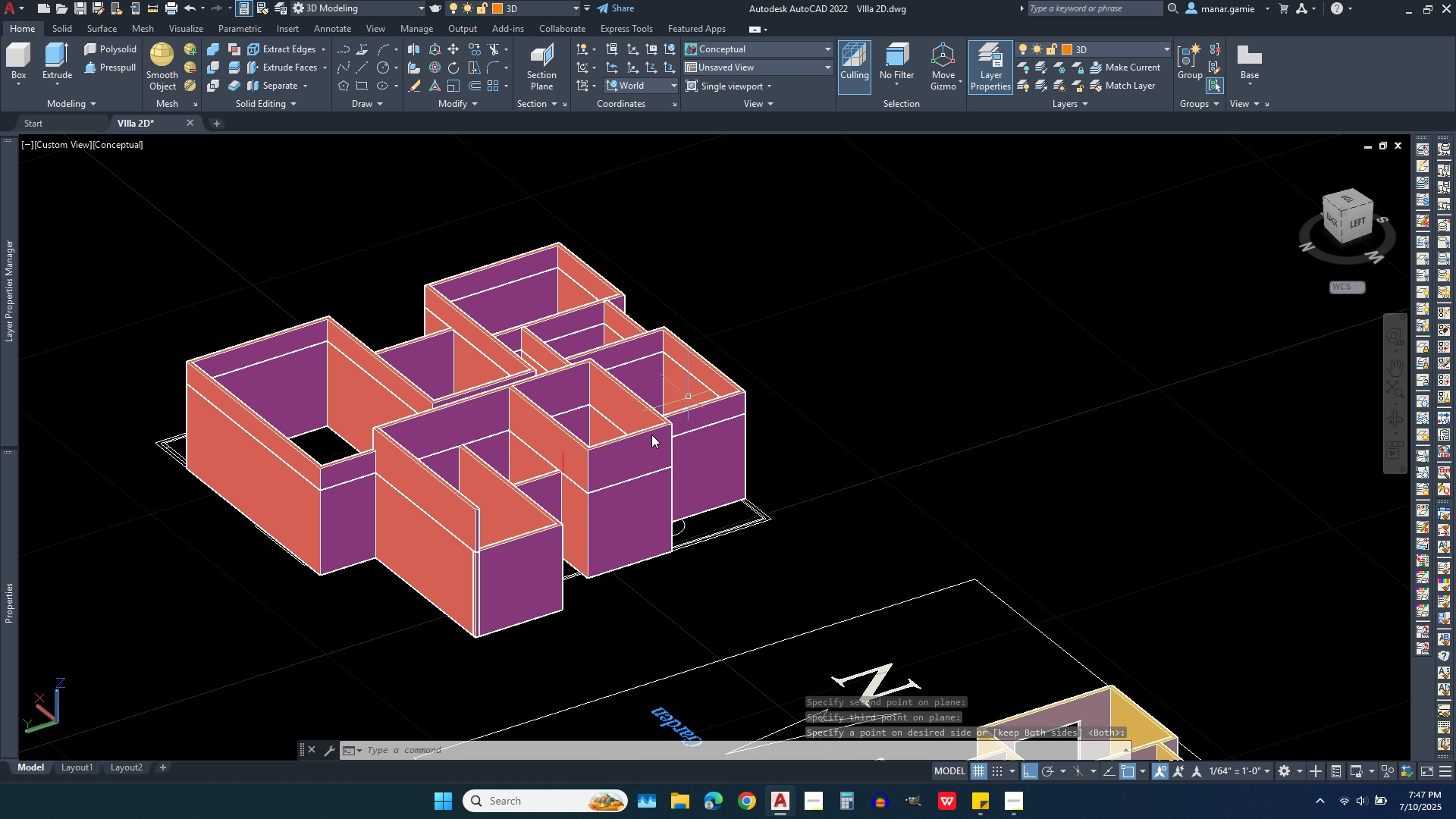 
scroll: coordinate [582, 472], scroll_direction: up, amount: 1.0
 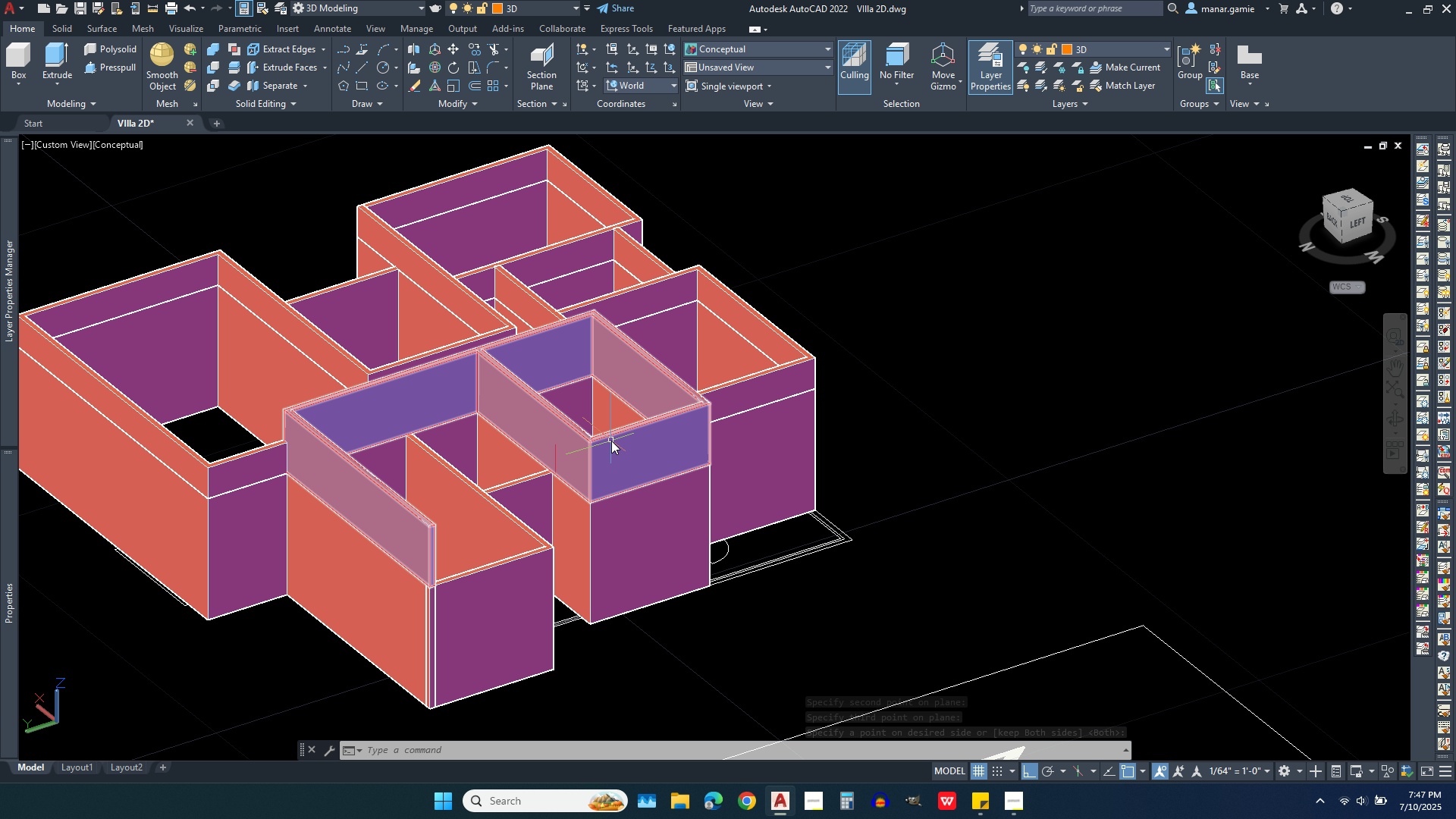 
left_click([611, 441])
 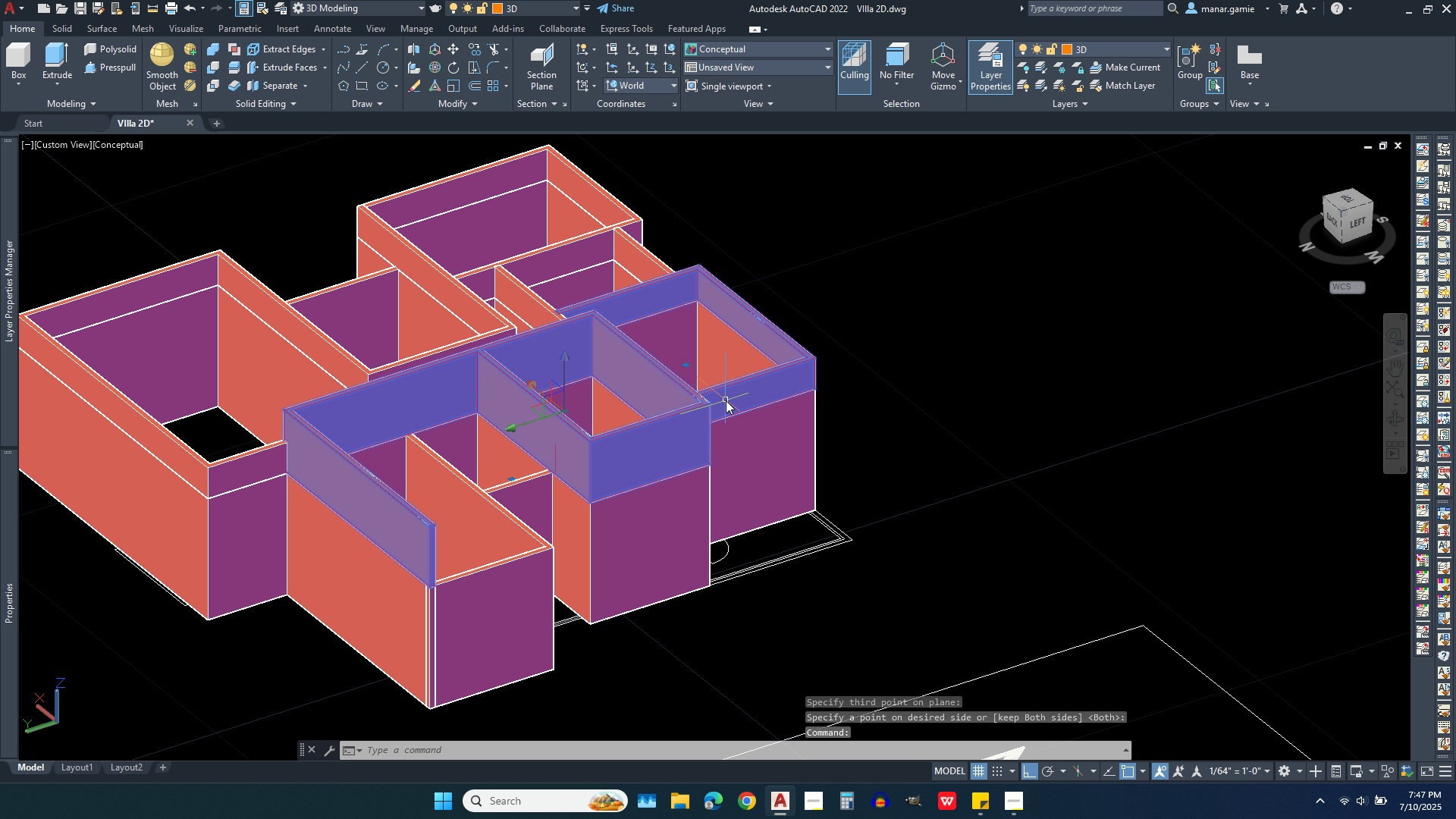 
left_click([726, 400])
 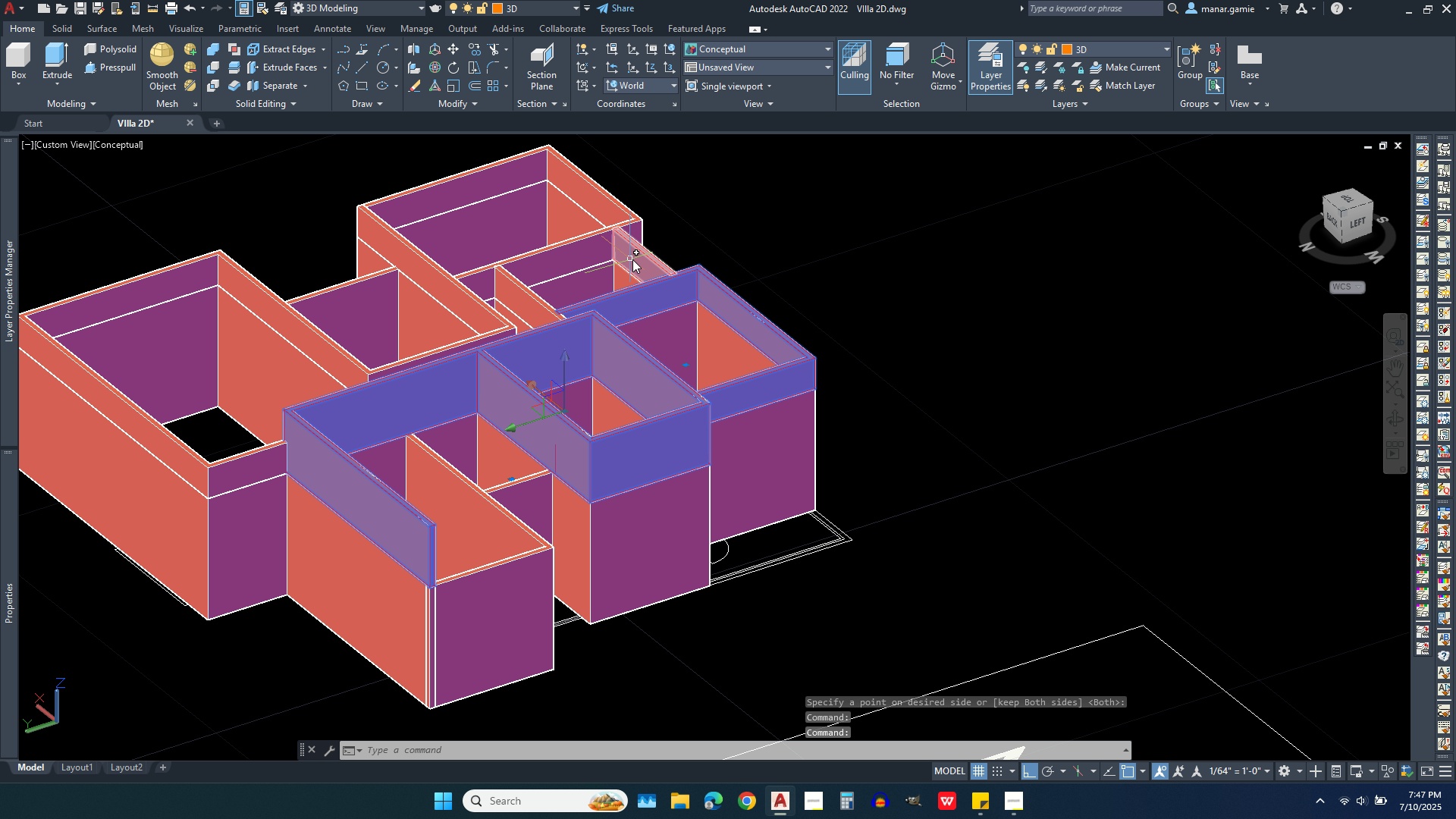 
left_click([632, 257])
 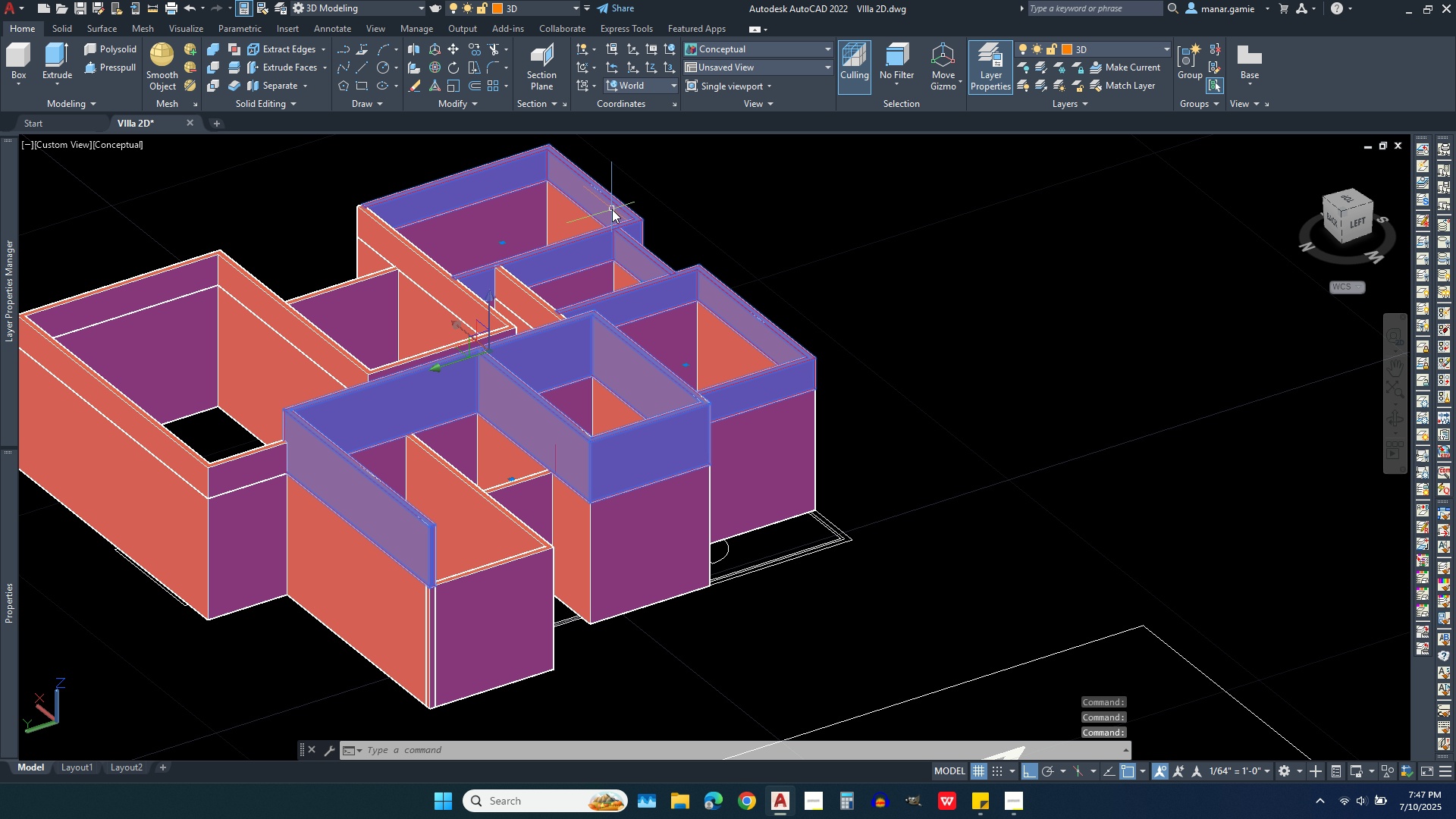 
left_click([612, 209])
 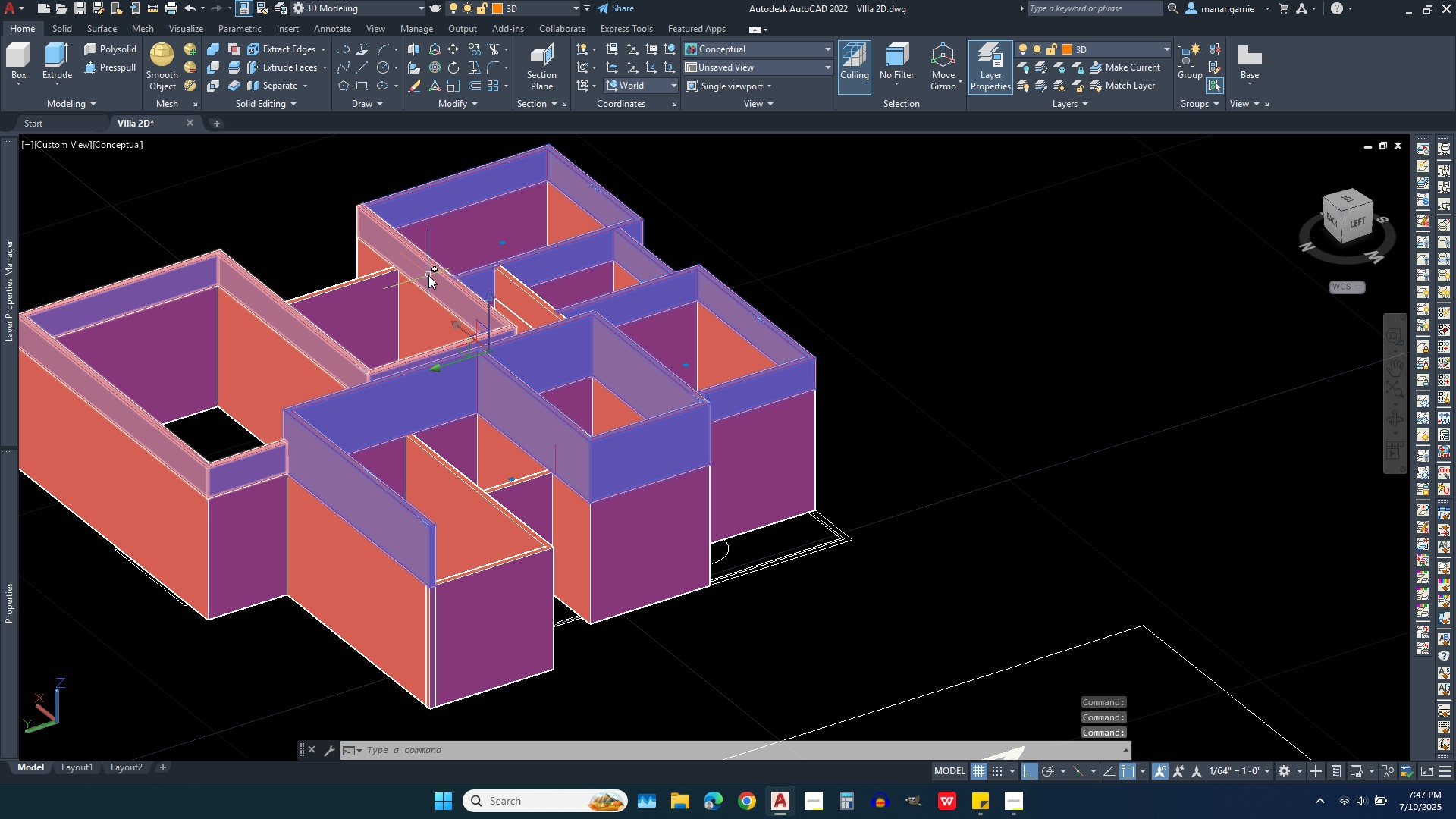 
left_click([428, 275])
 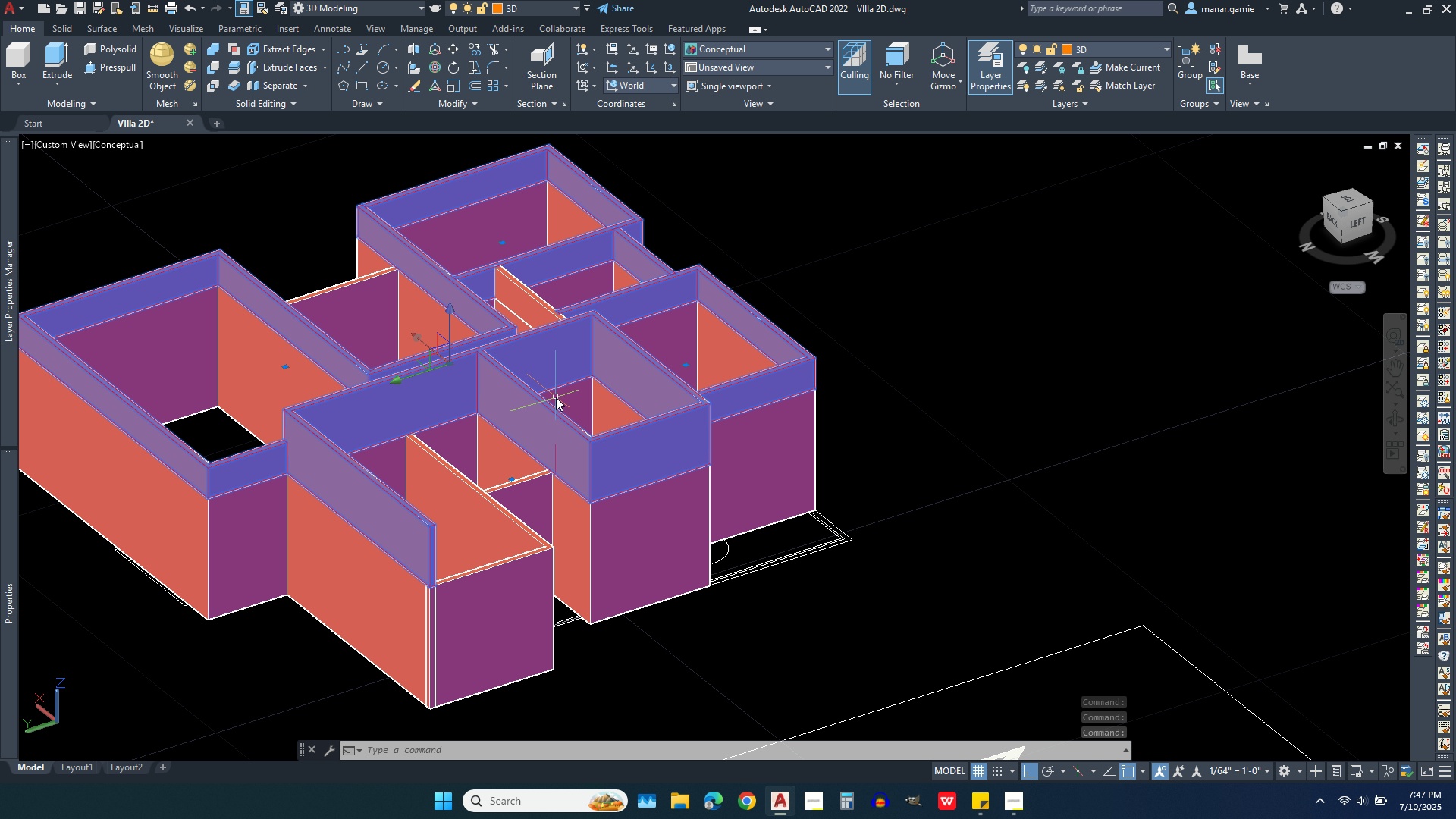 
wait(5.3)
 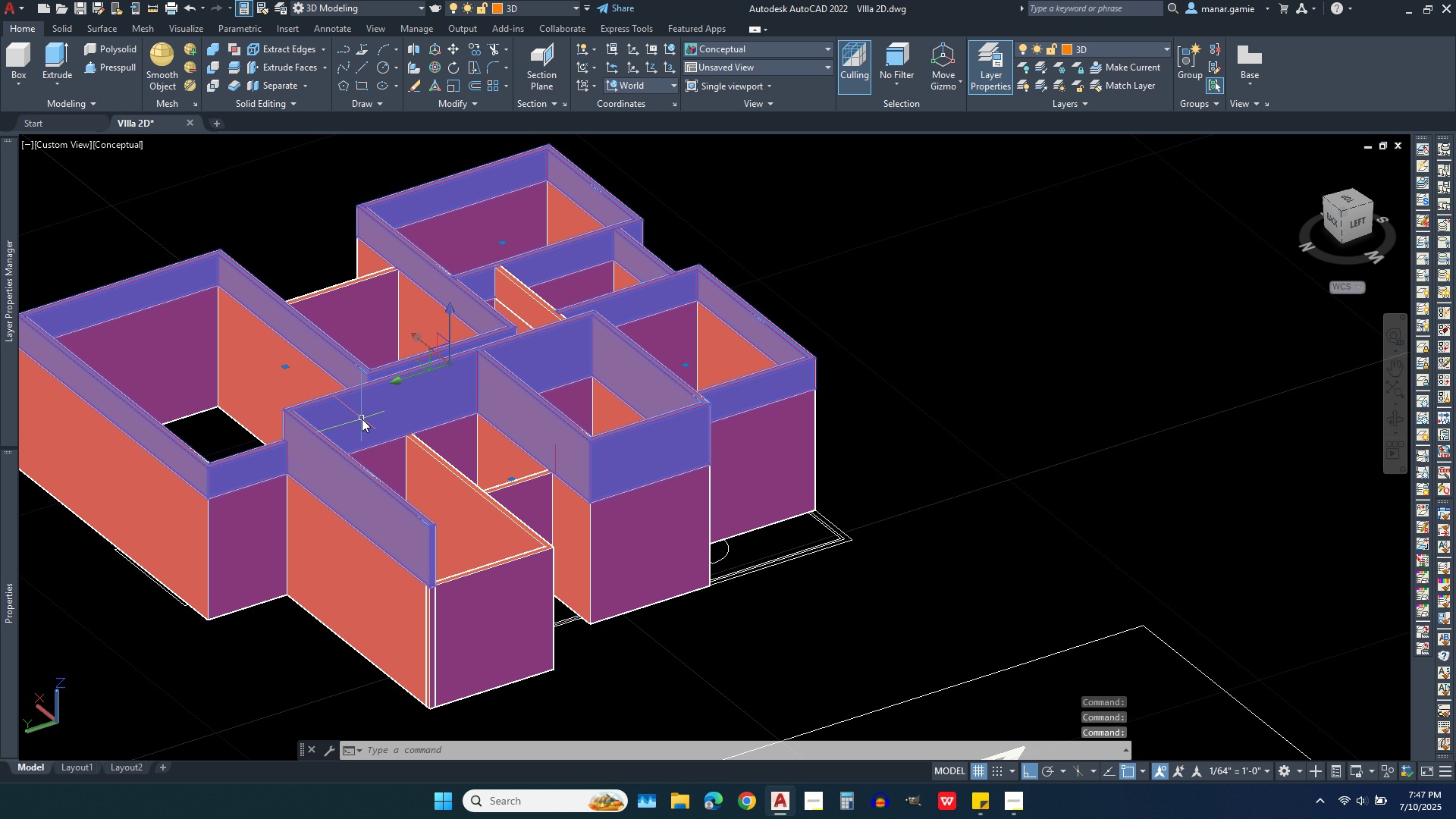 
left_click([529, 303])
 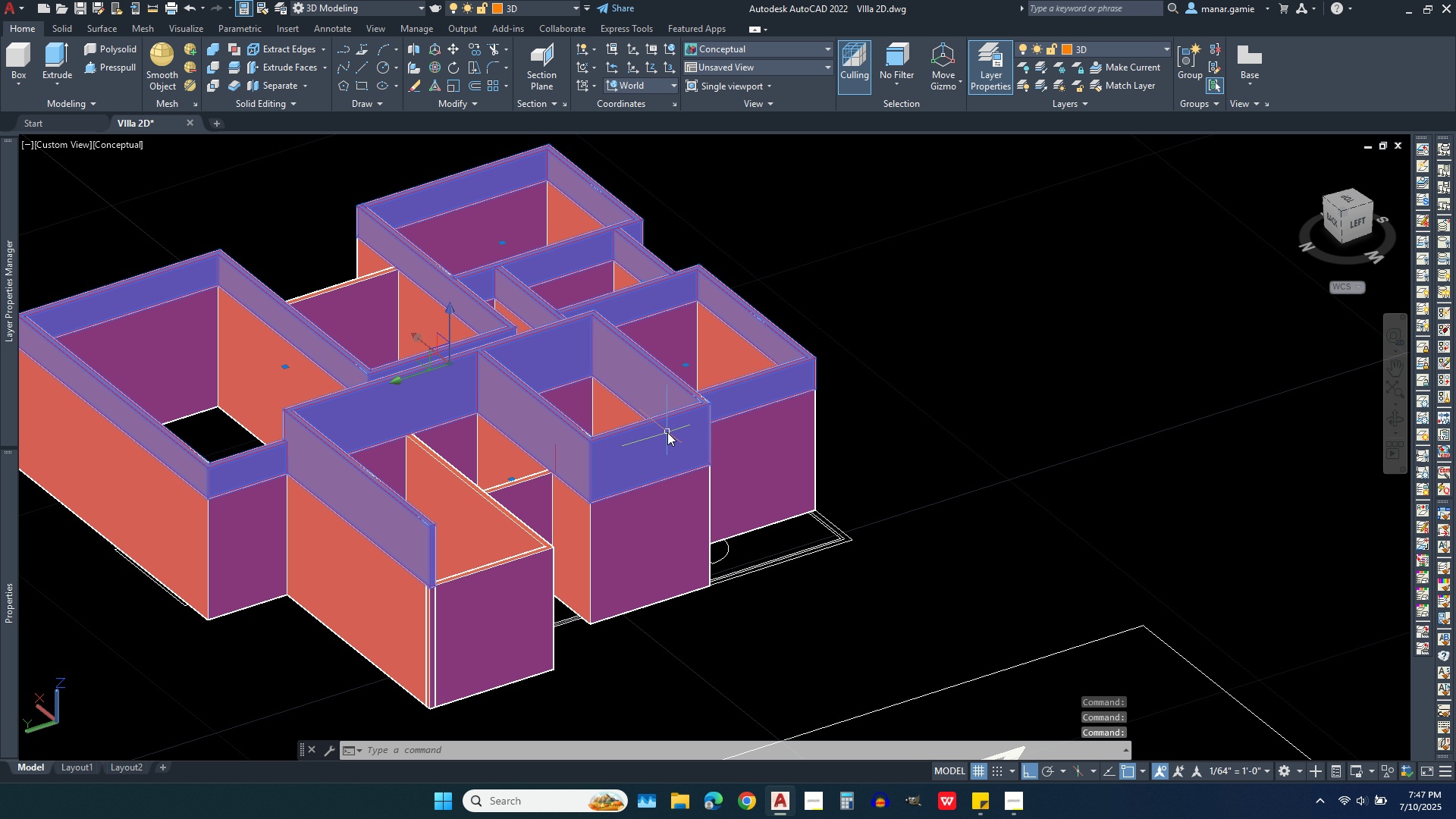 
key(Delete)
 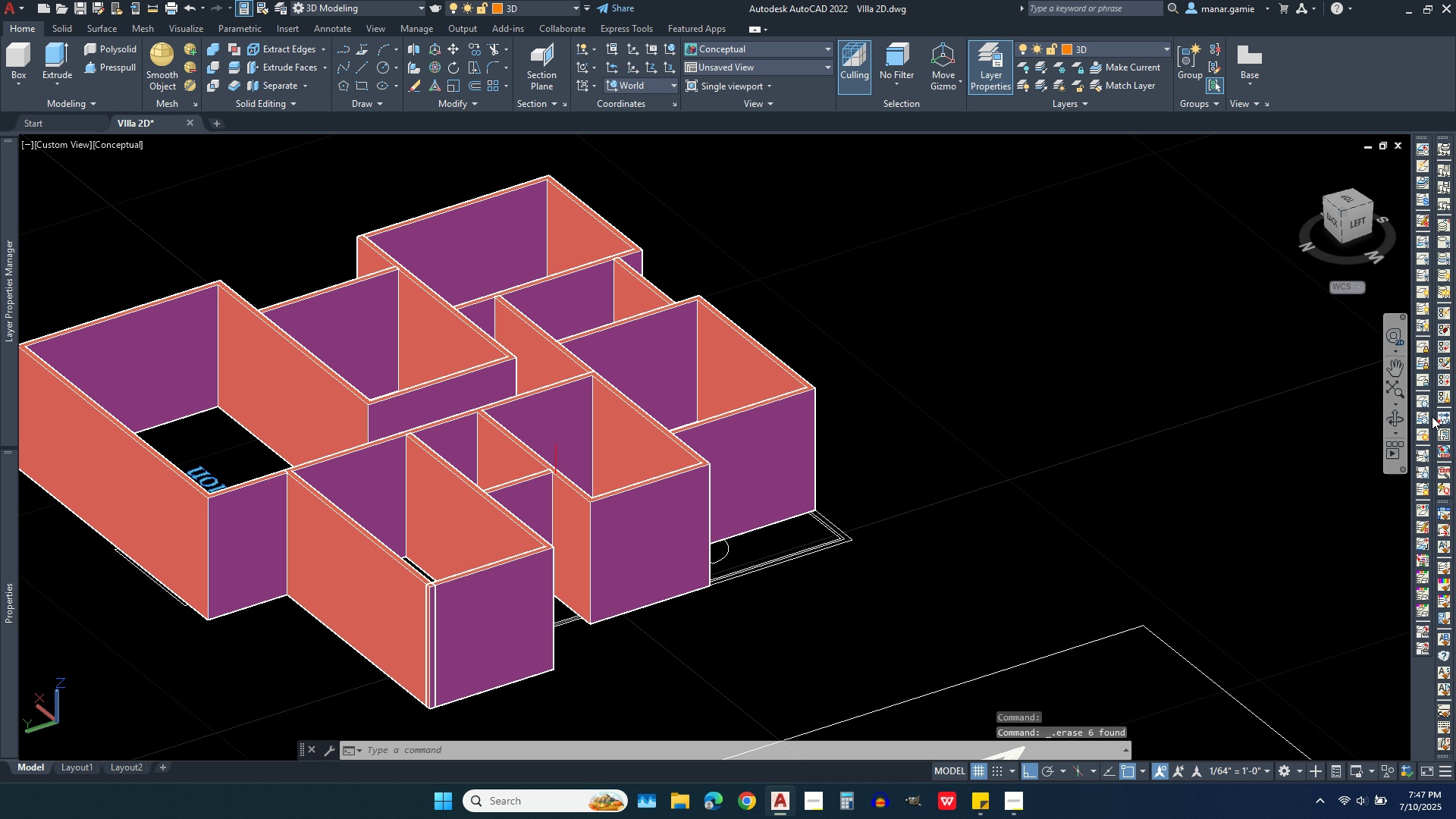 
left_click([1395, 414])